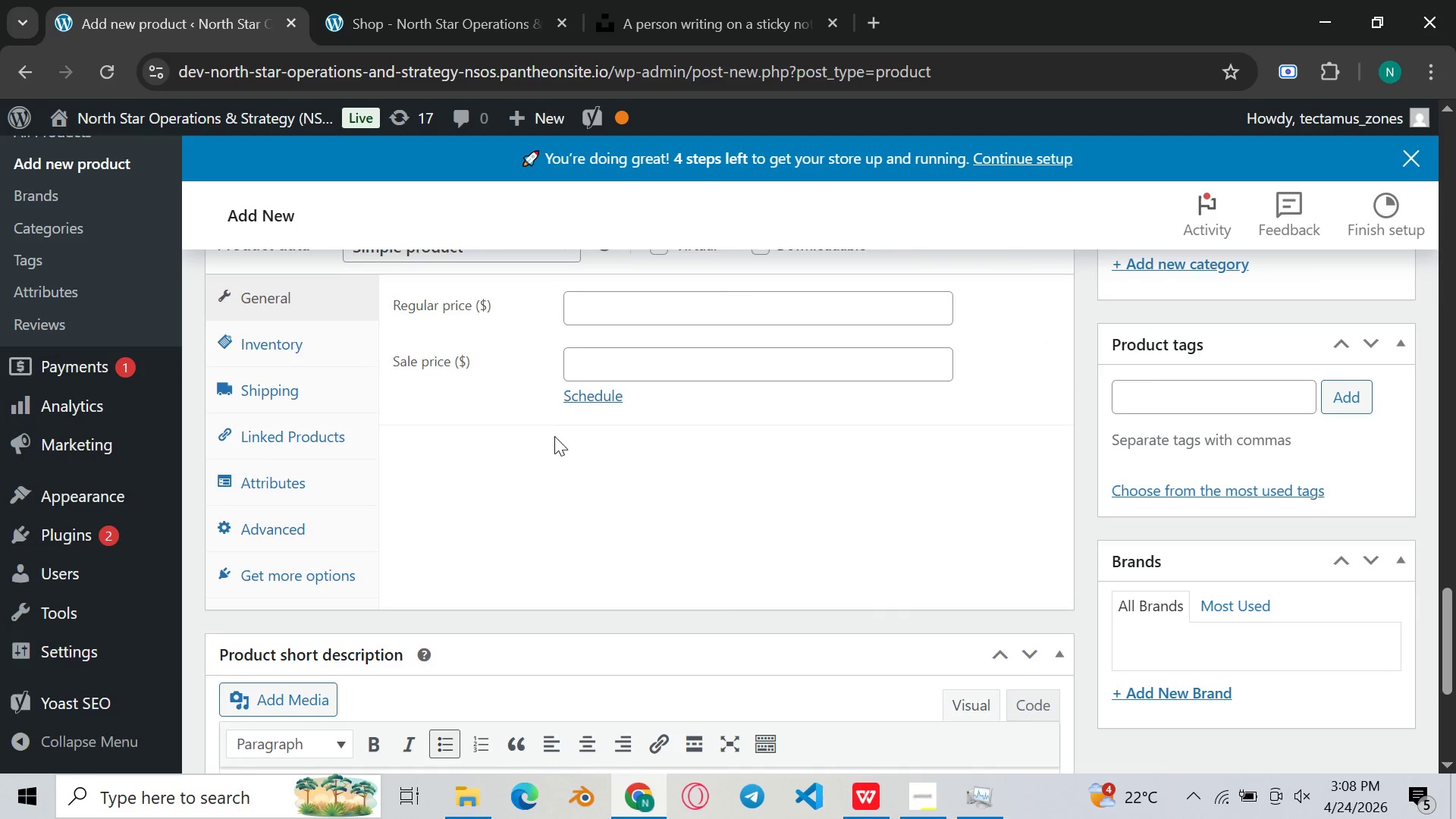 
scroll: coordinate [552, 536], scroll_direction: none, amount: 0.0
 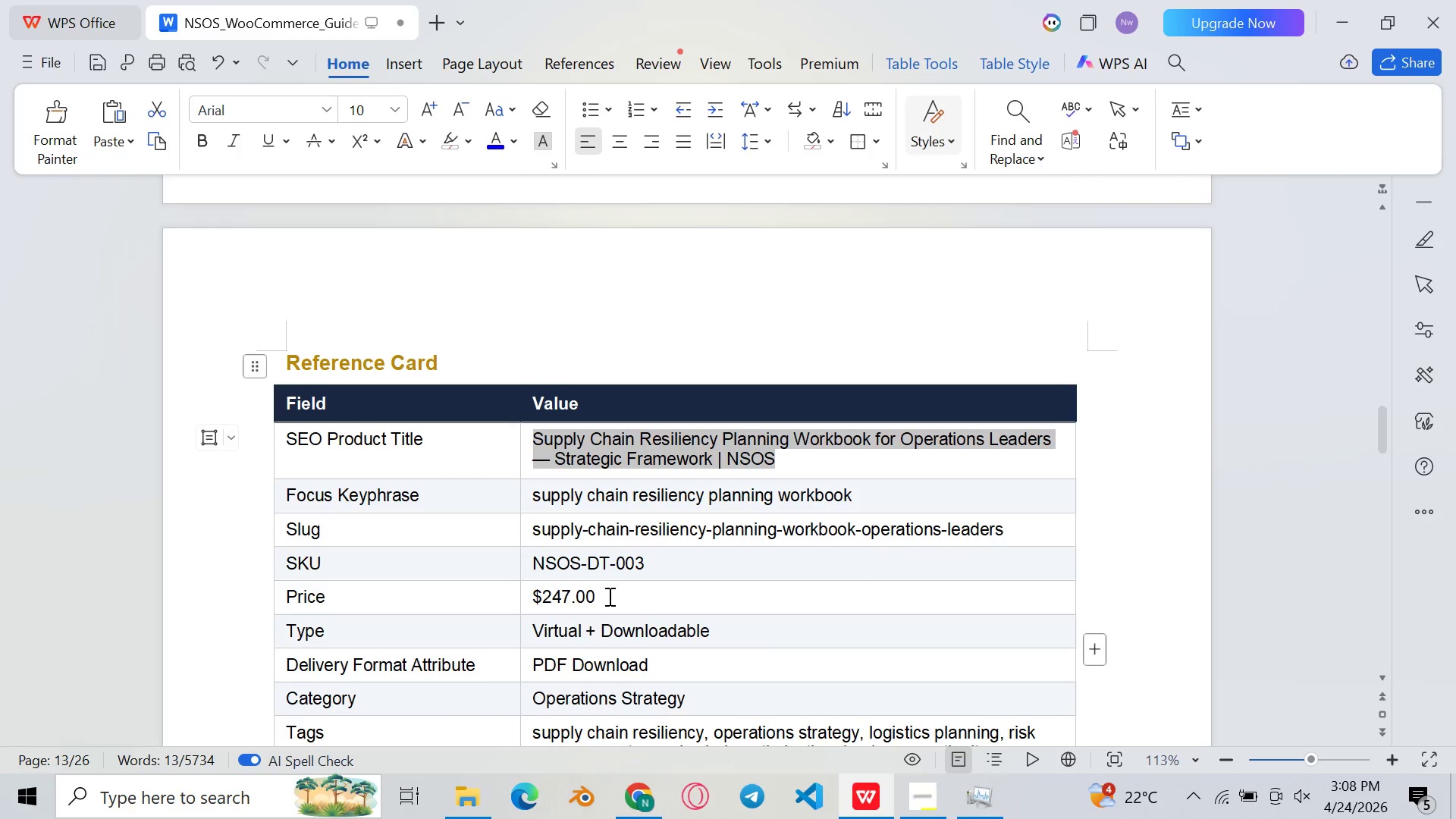 
left_click([608, 596])
 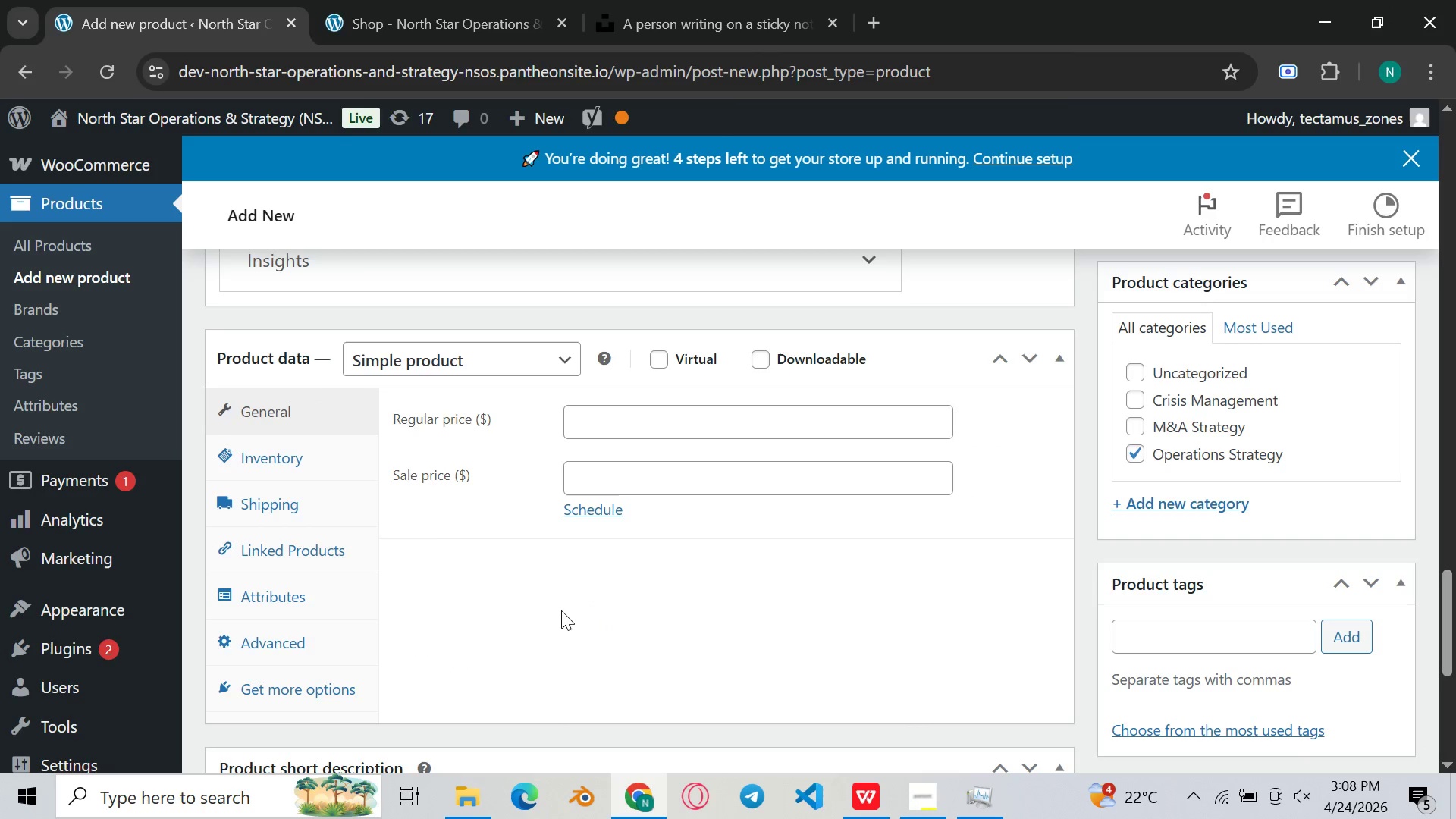 
left_click([679, 406])
 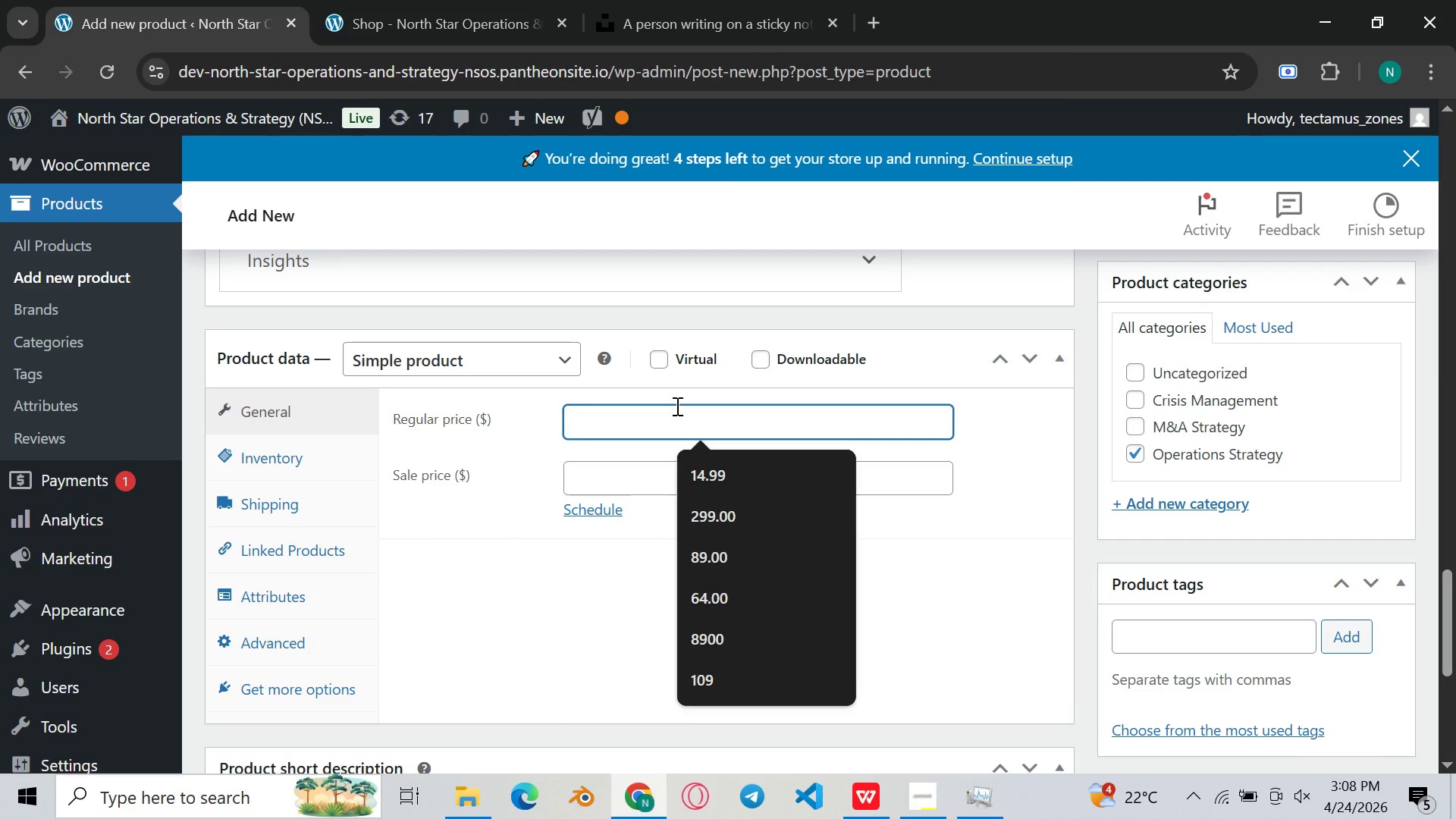 
type(247.00)
 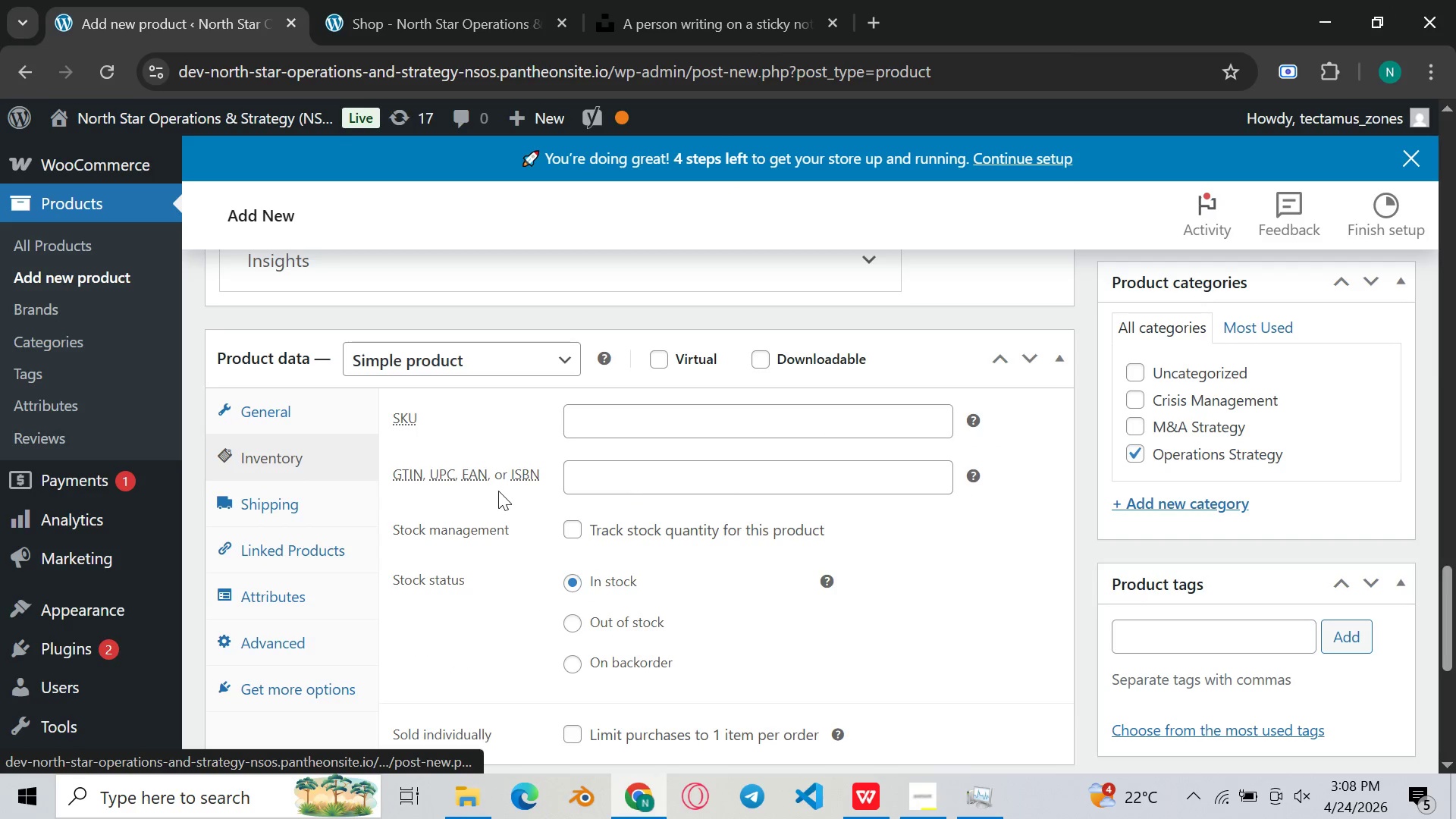 
left_click([623, 421])
 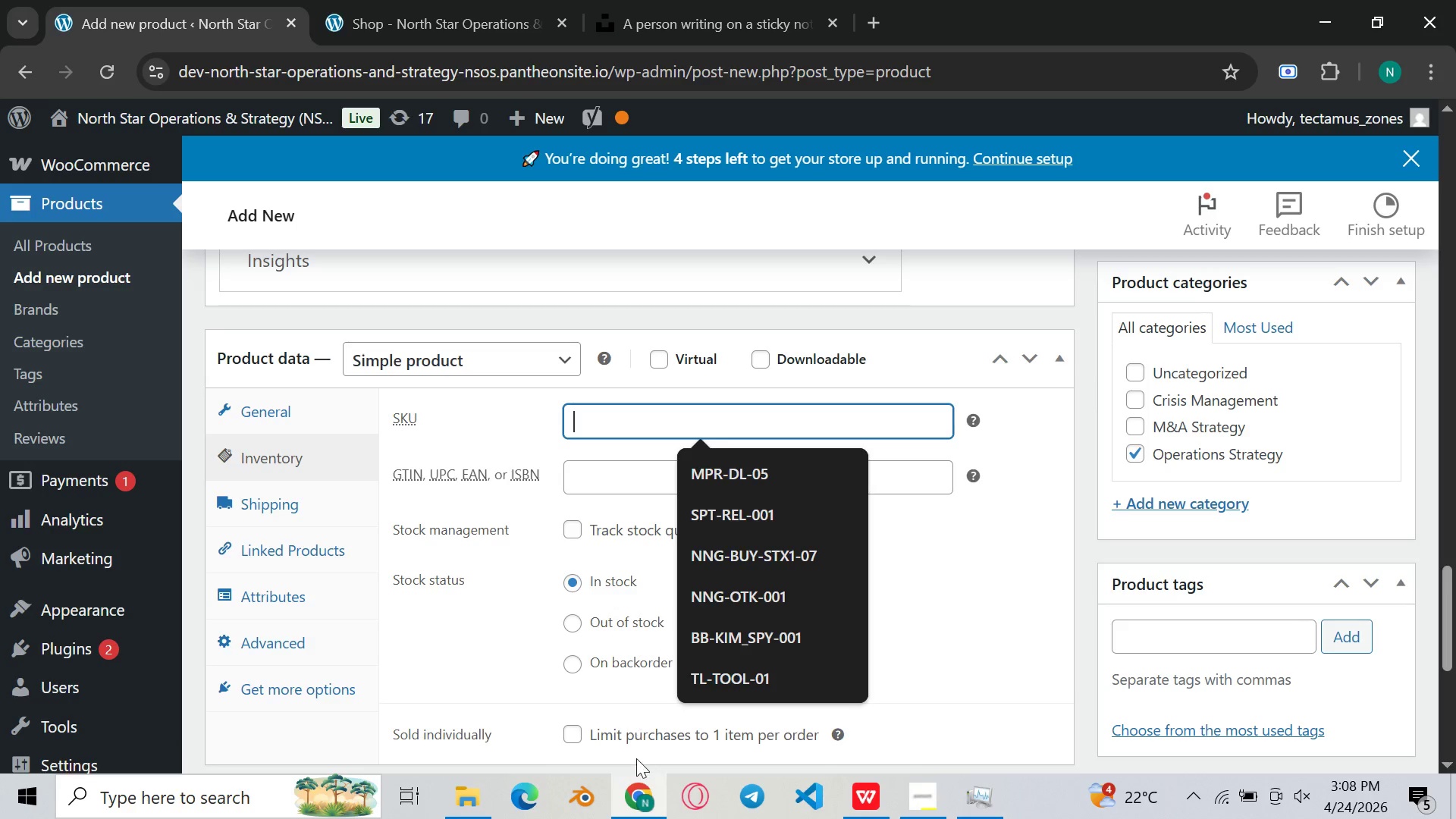 
mouse_move([622, 811])
 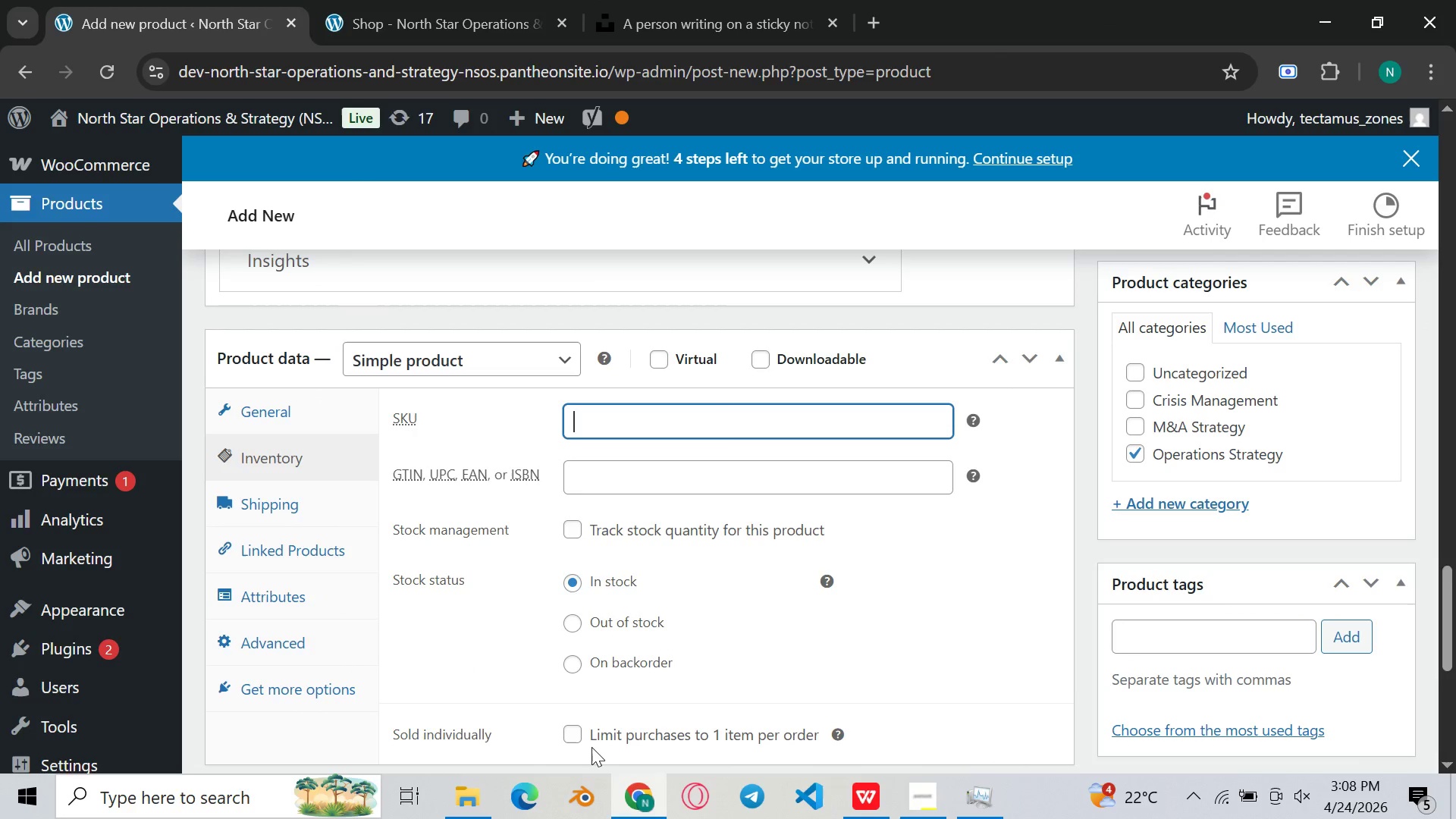 
type(NS)
 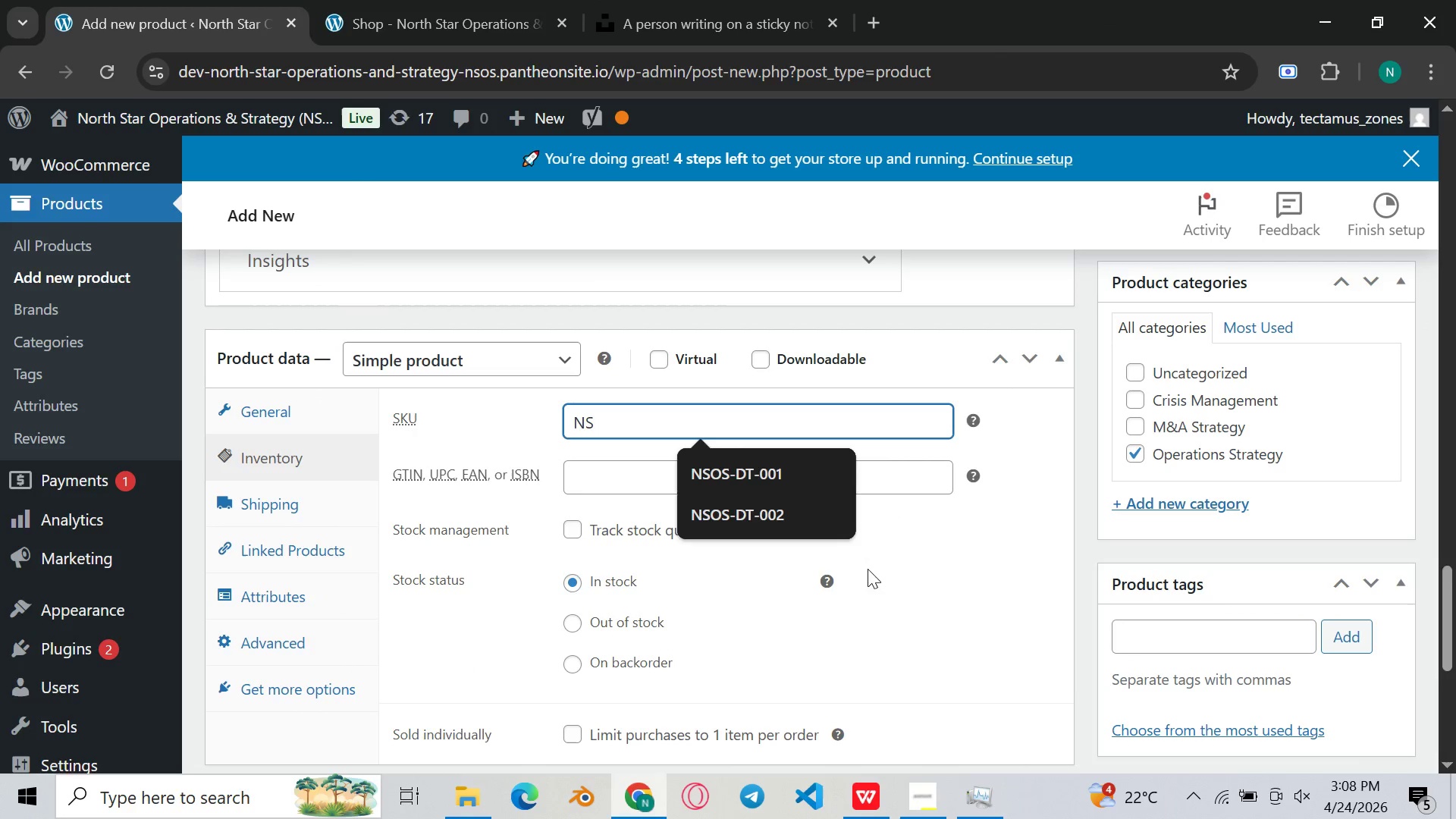 
left_click([795, 522])
 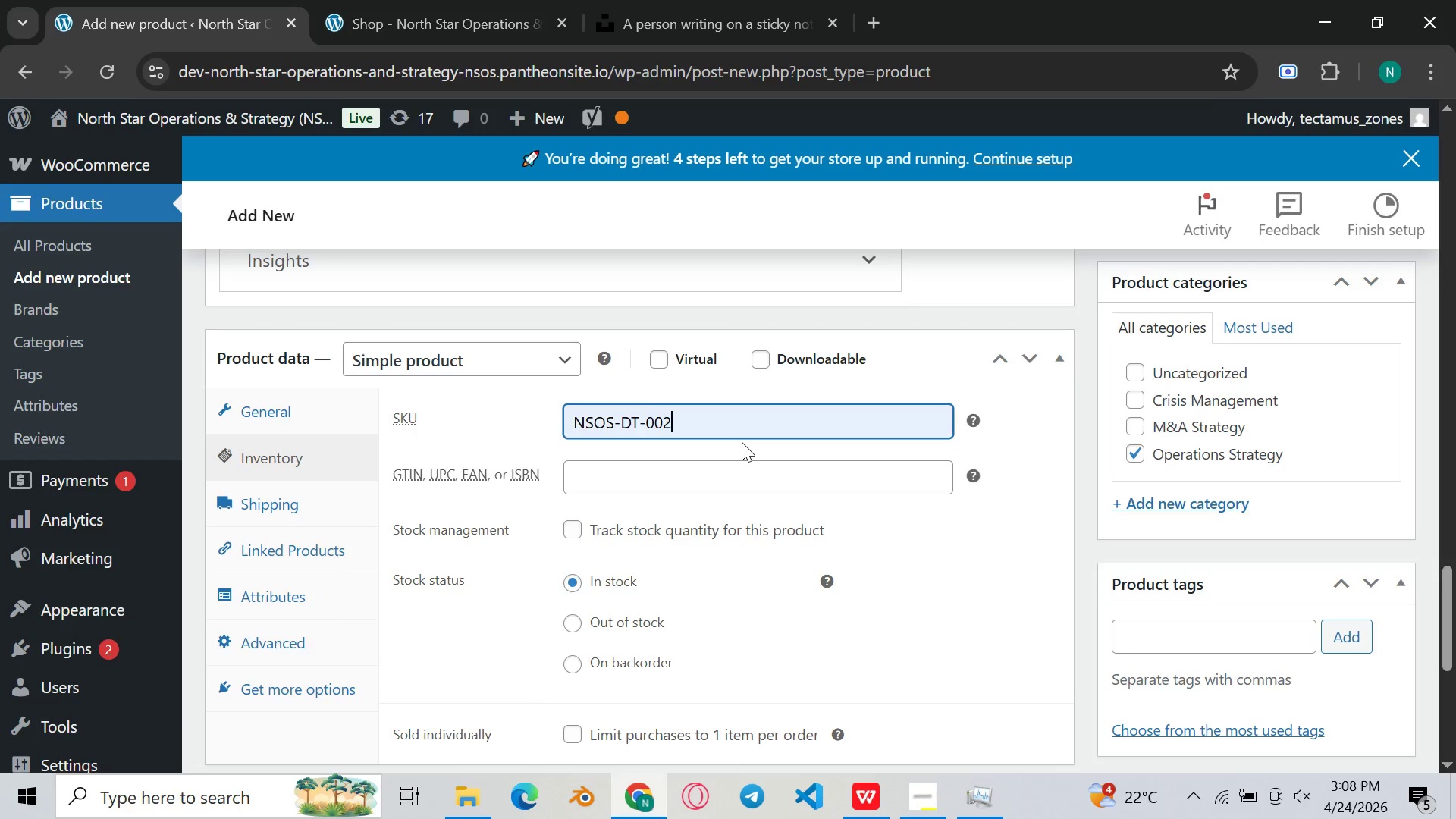 
key(Backspace)
 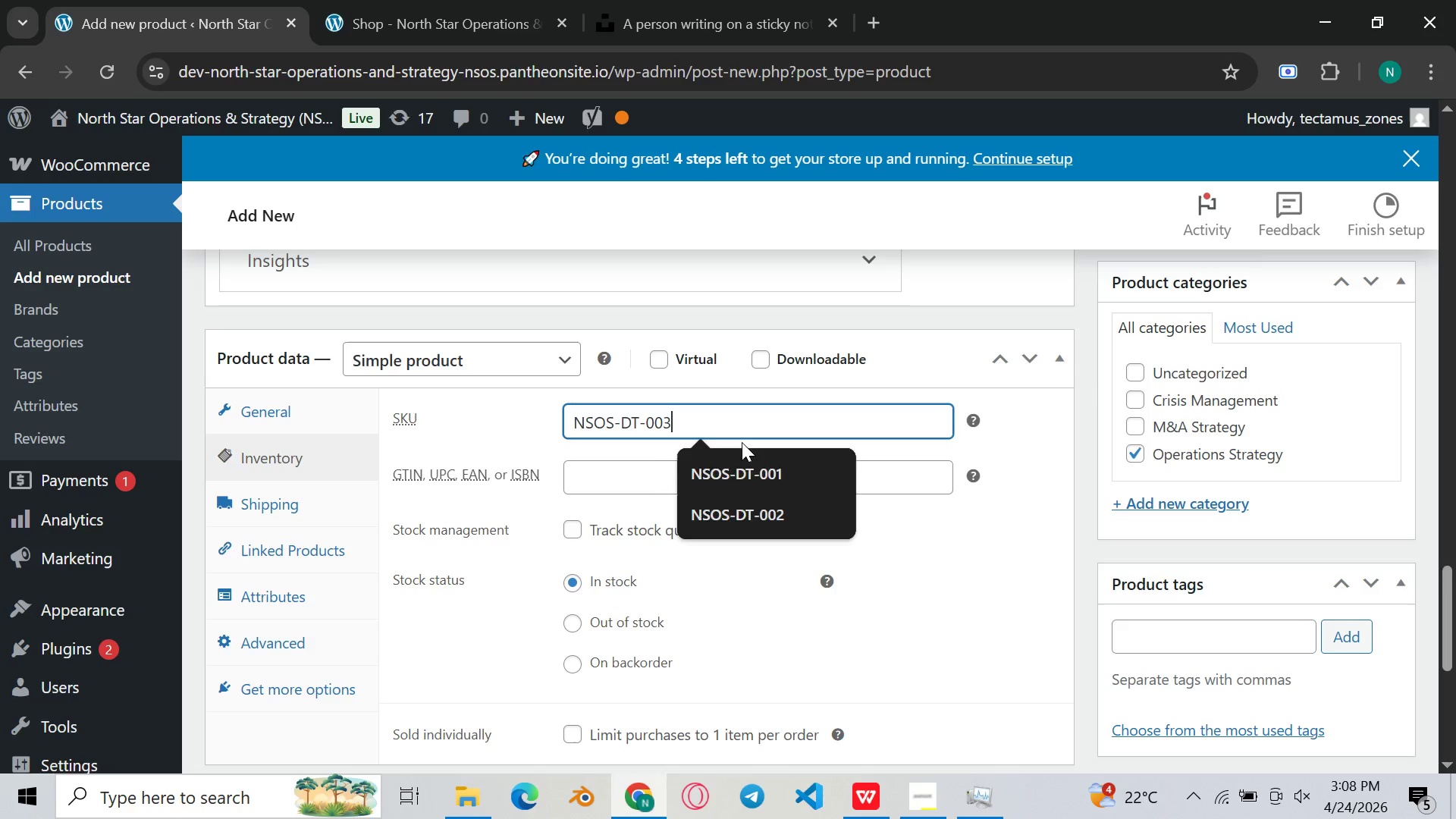 
key(3)
 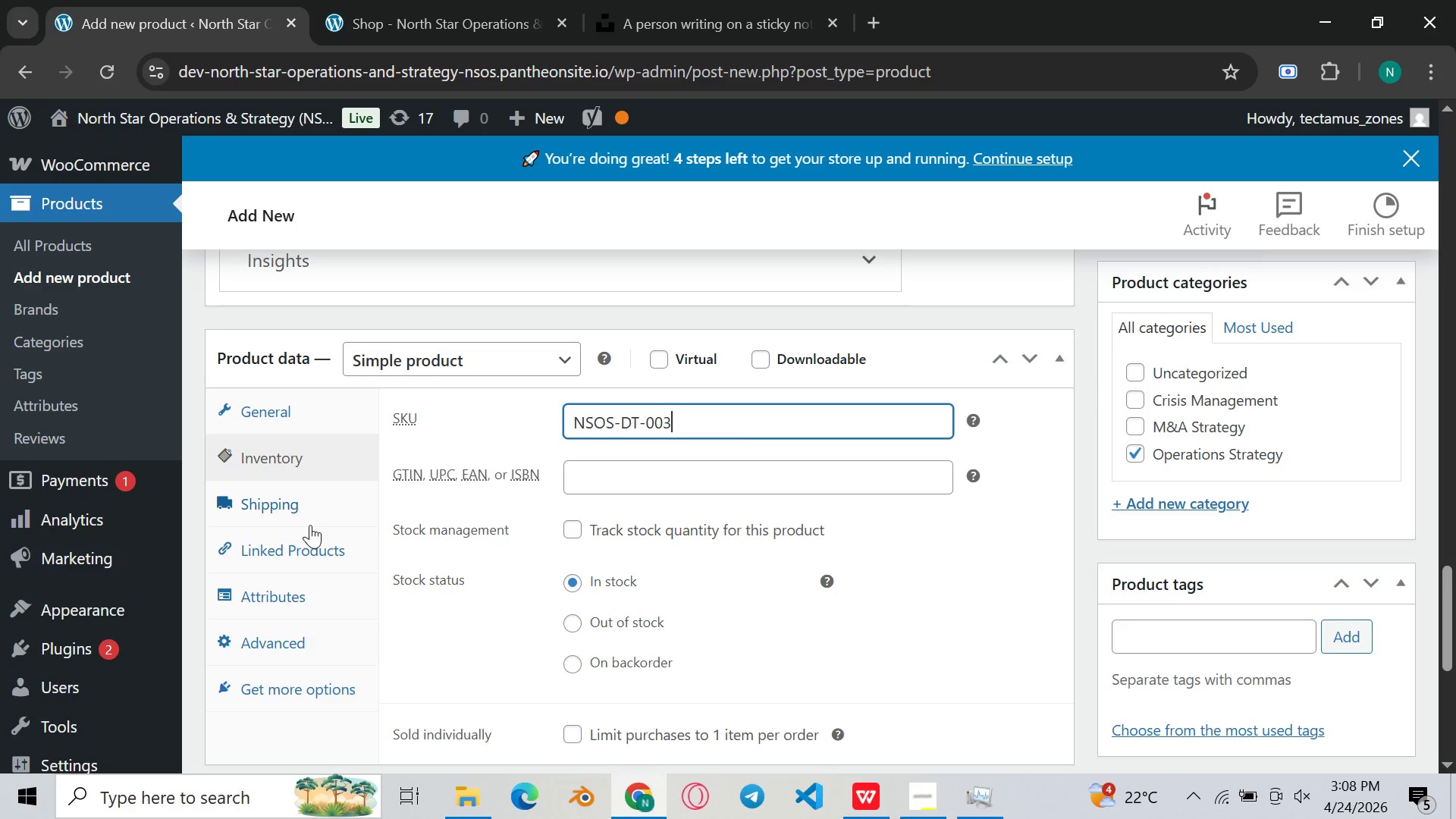 
scroll: coordinate [404, 485], scroll_direction: down, amount: 2.0
 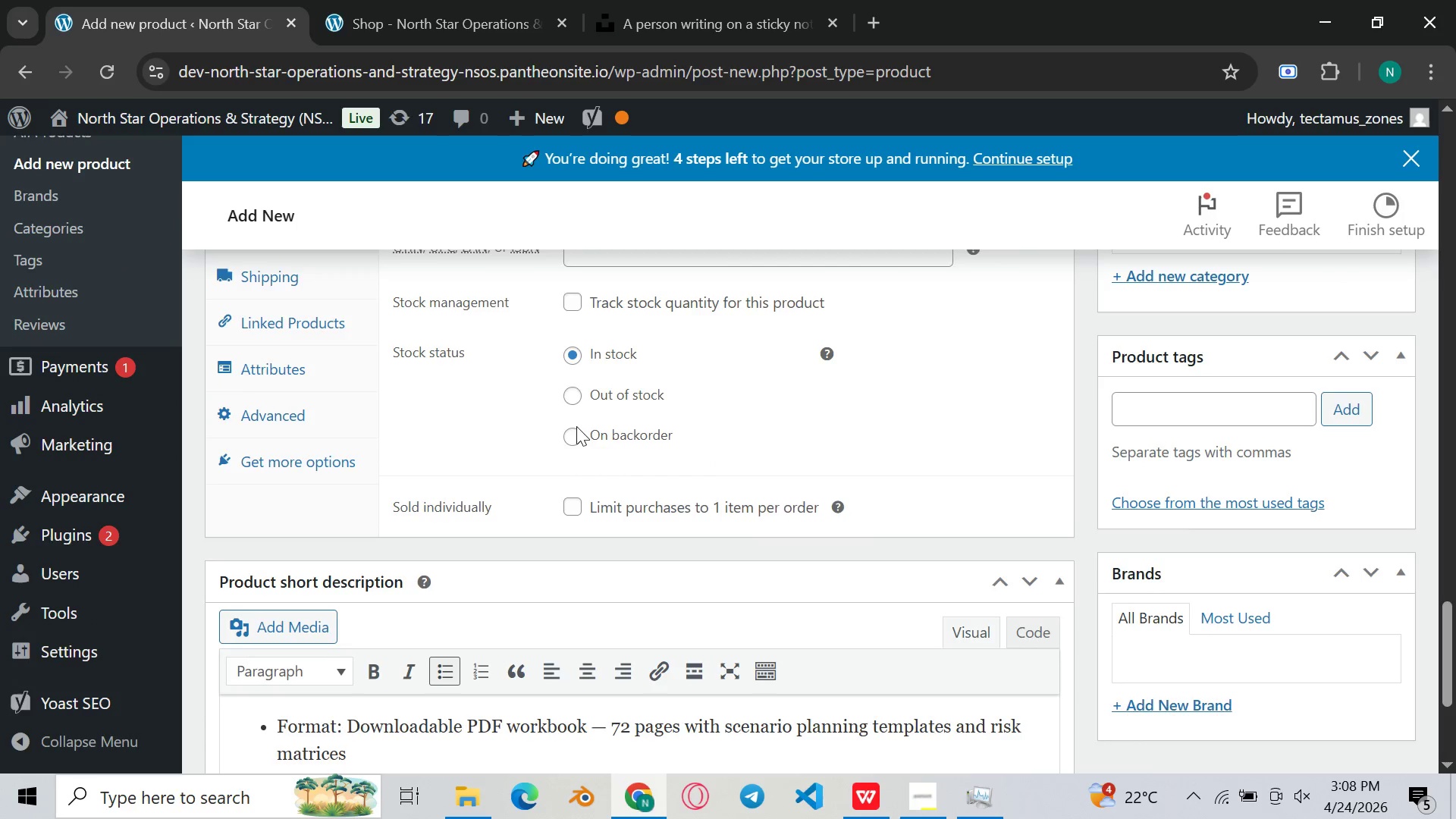 
scroll: coordinate [576, 426], scroll_direction: none, amount: 0.0
 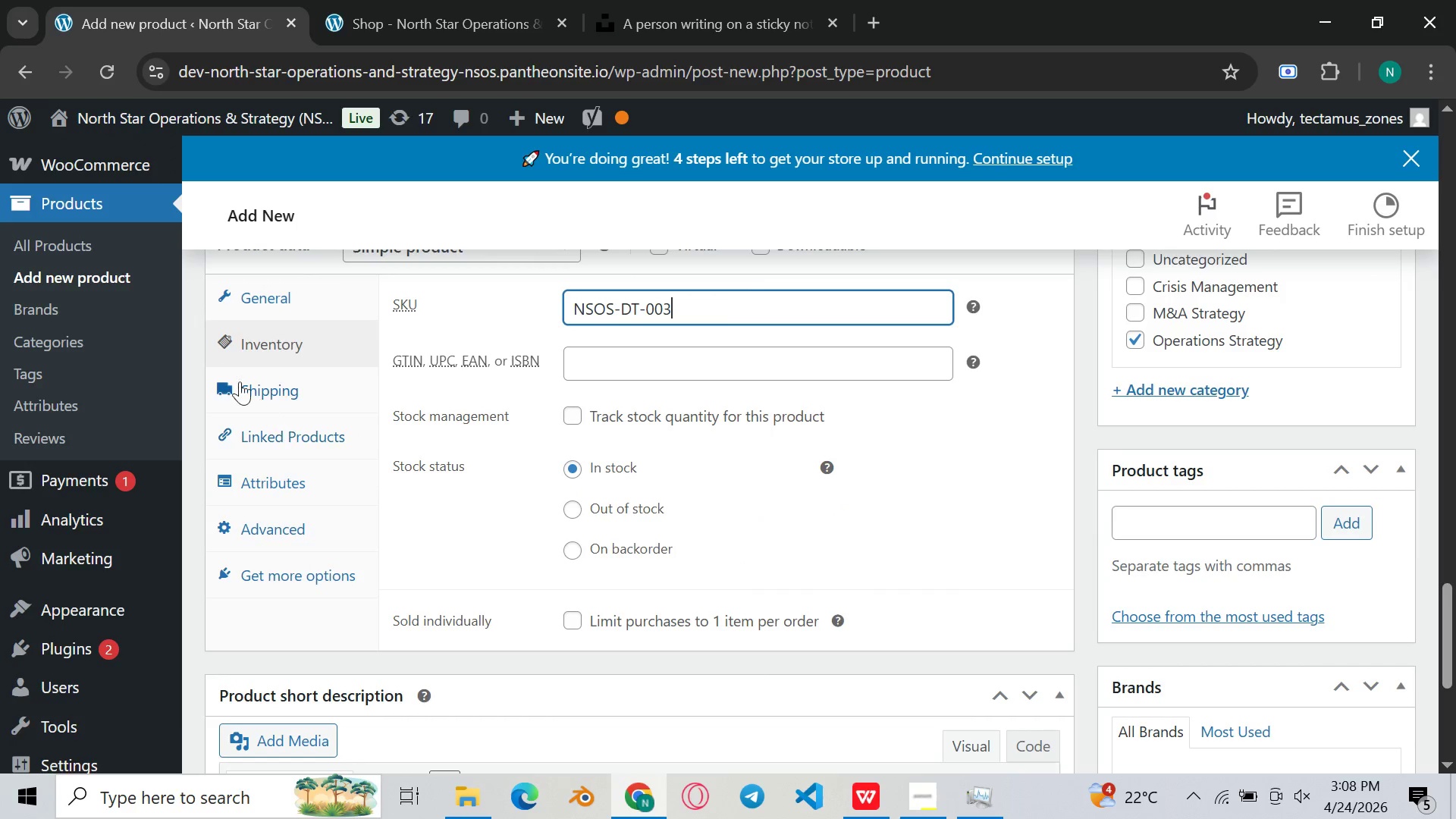 
left_click_drag(start_coordinate=[236, 381], to_coordinate=[232, 381])
 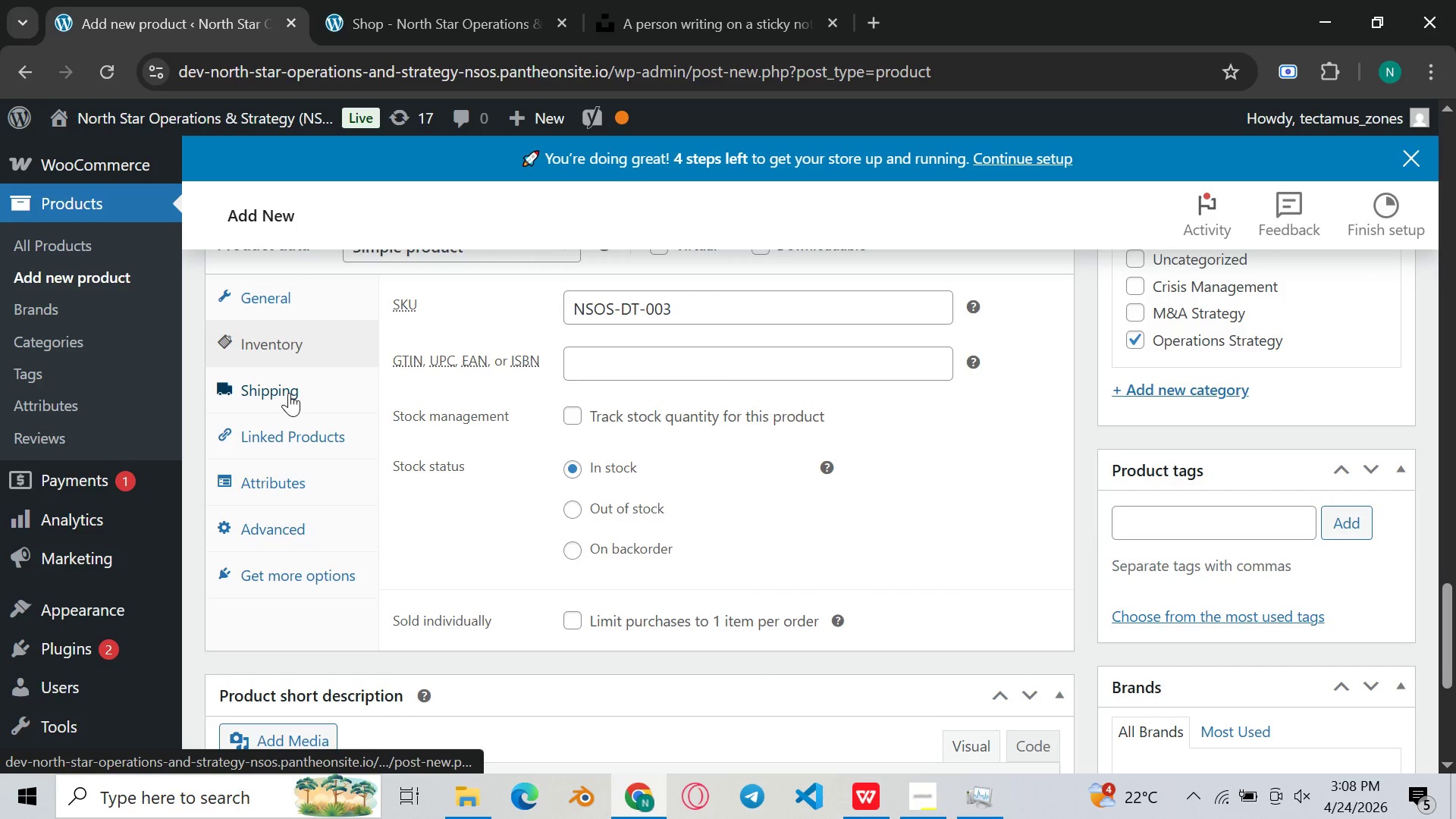 
left_click([289, 393])
 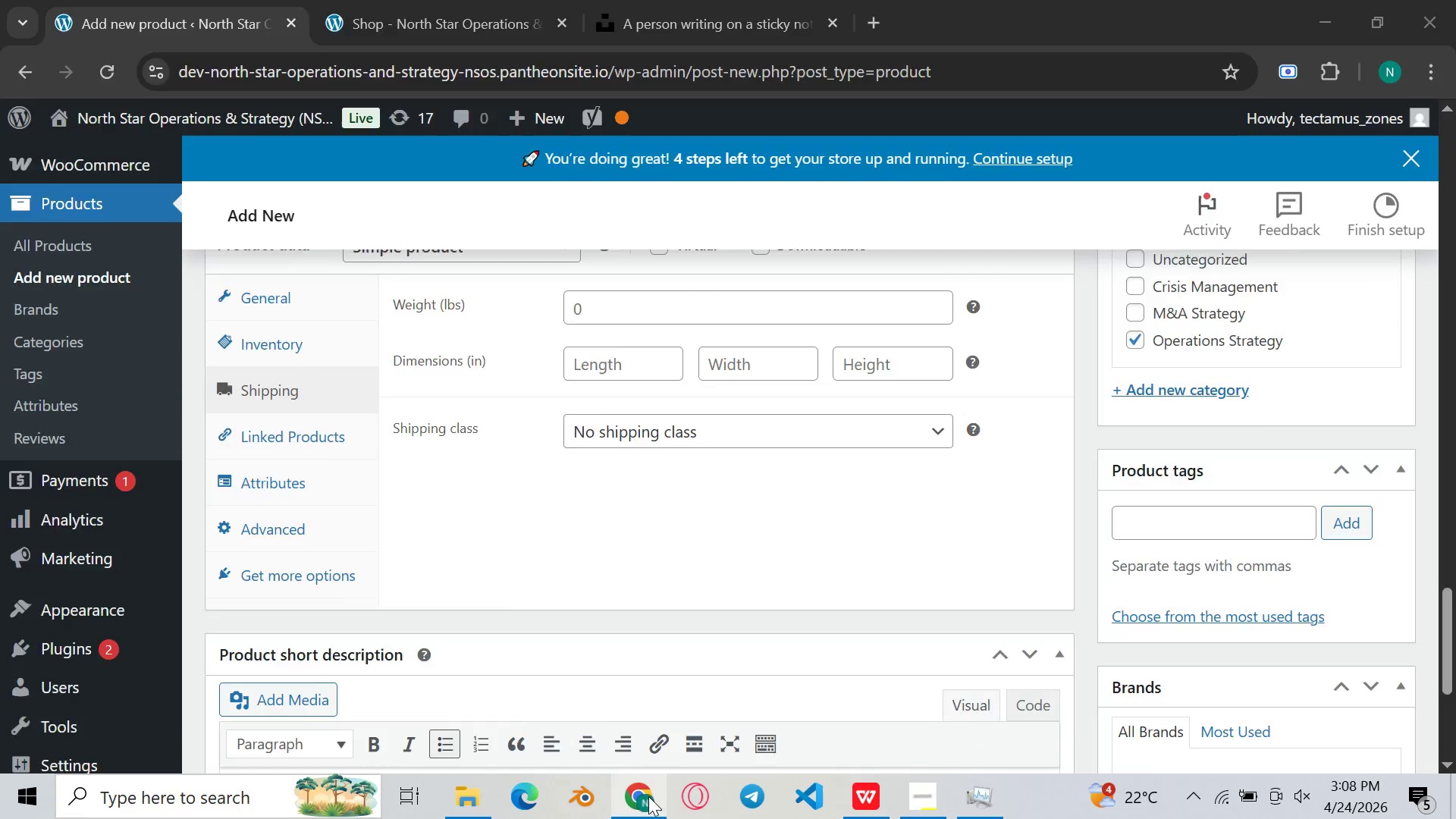 
scroll: coordinate [609, 601], scroll_direction: down, amount: 2.0
 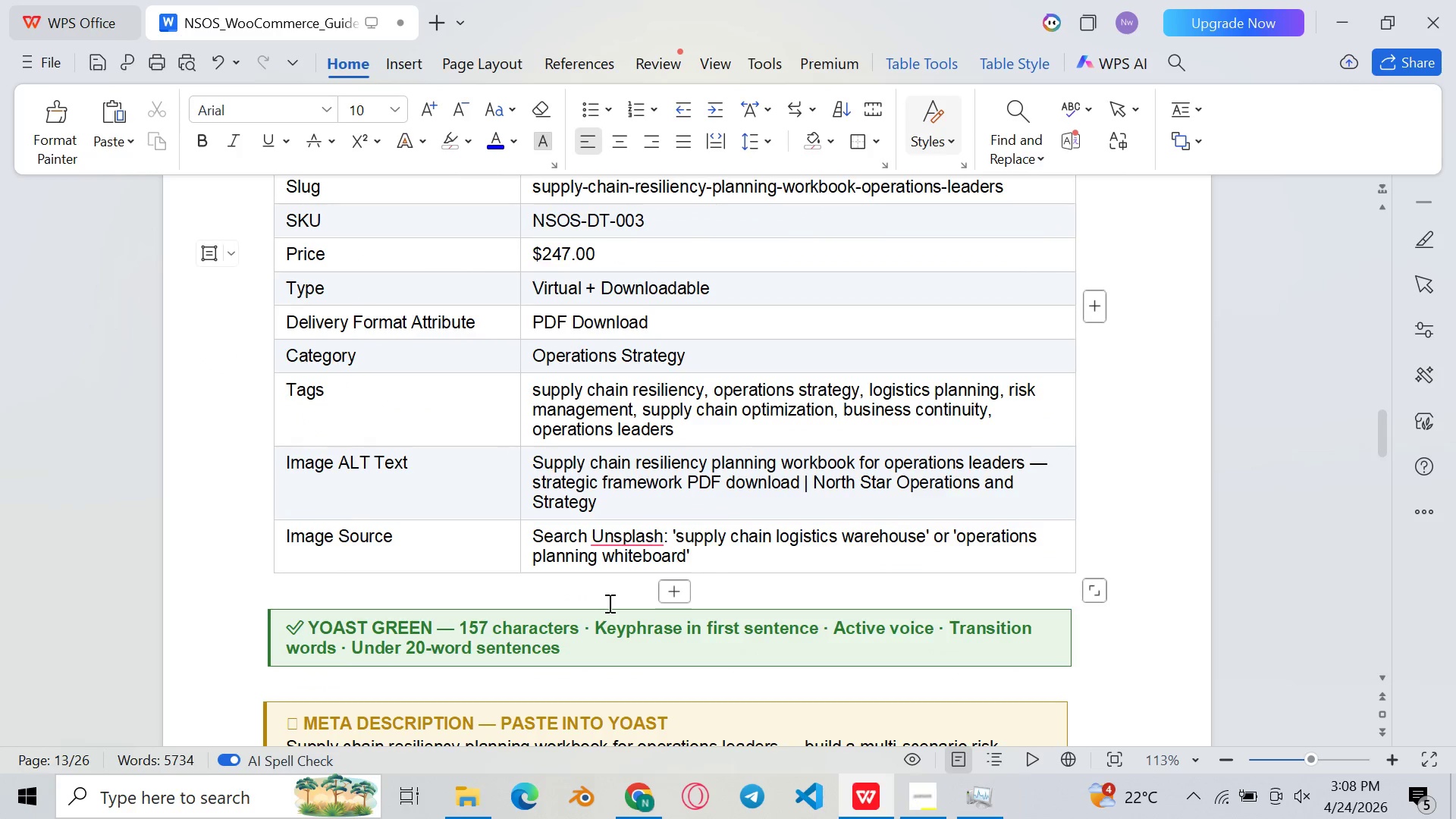 
scroll: coordinate [608, 603], scroll_direction: up, amount: 2.0
 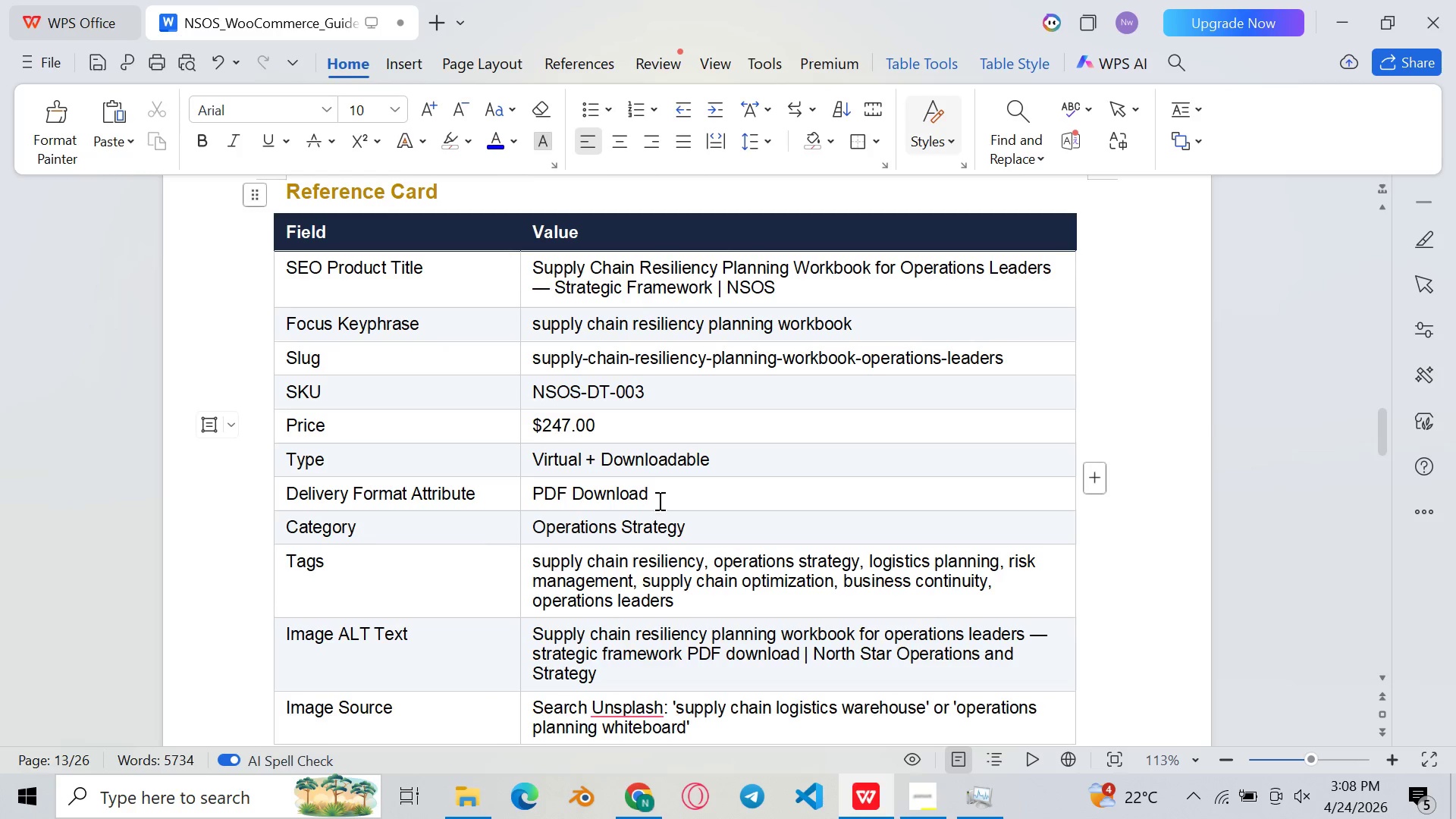 
left_click([661, 485])
 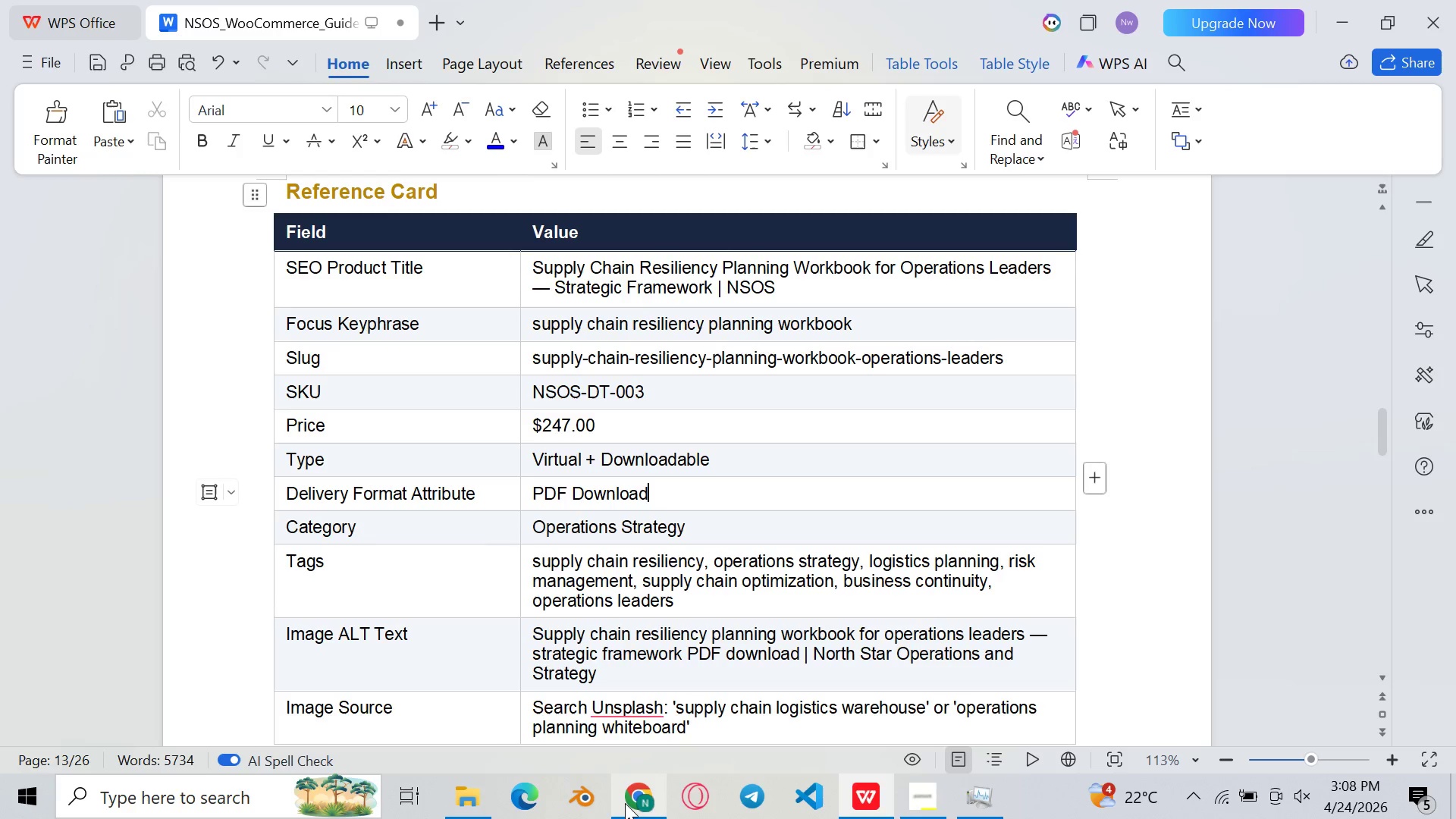 
left_click([625, 803])
 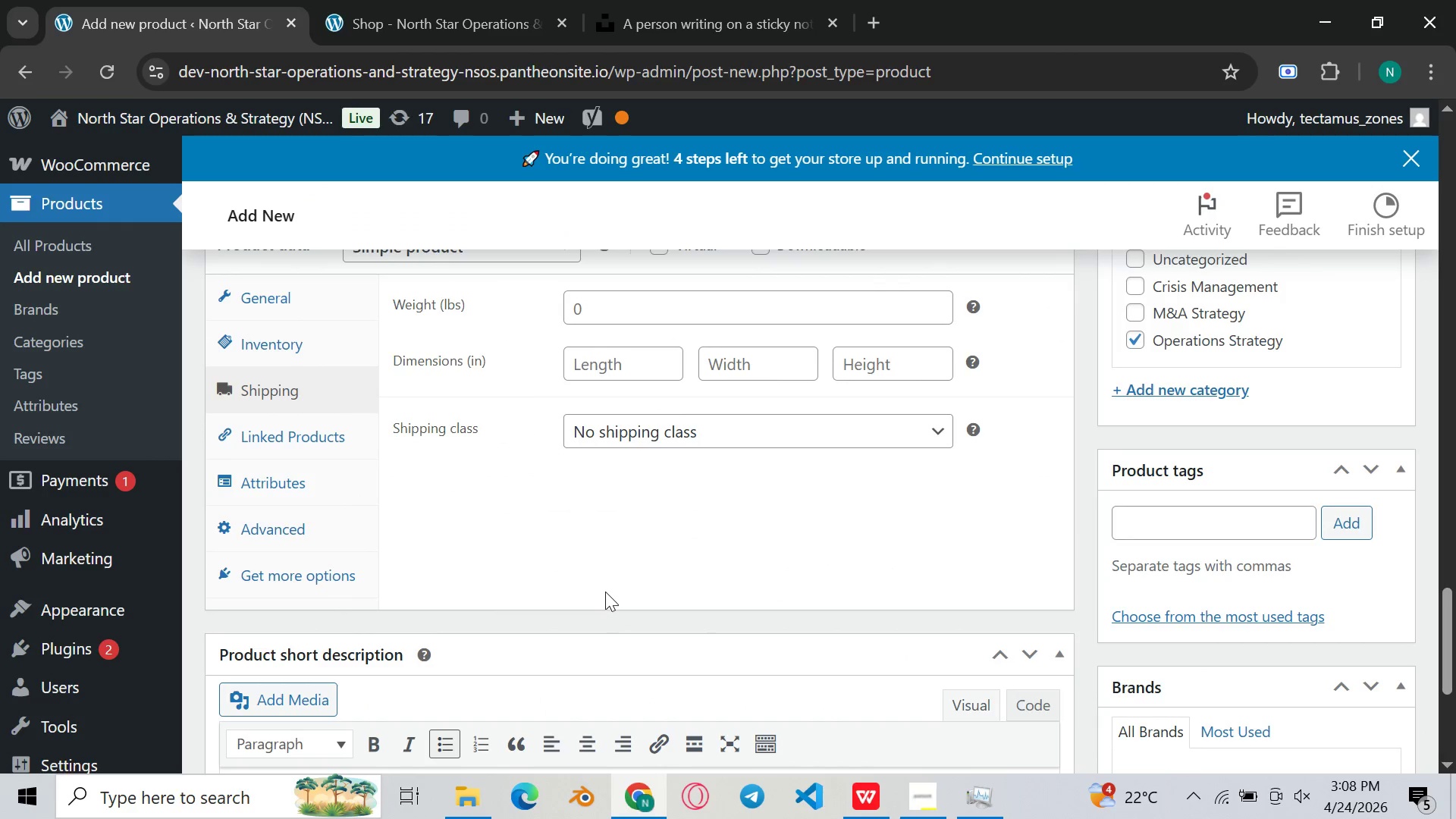 
scroll: coordinate [609, 584], scroll_direction: up, amount: 2.0
 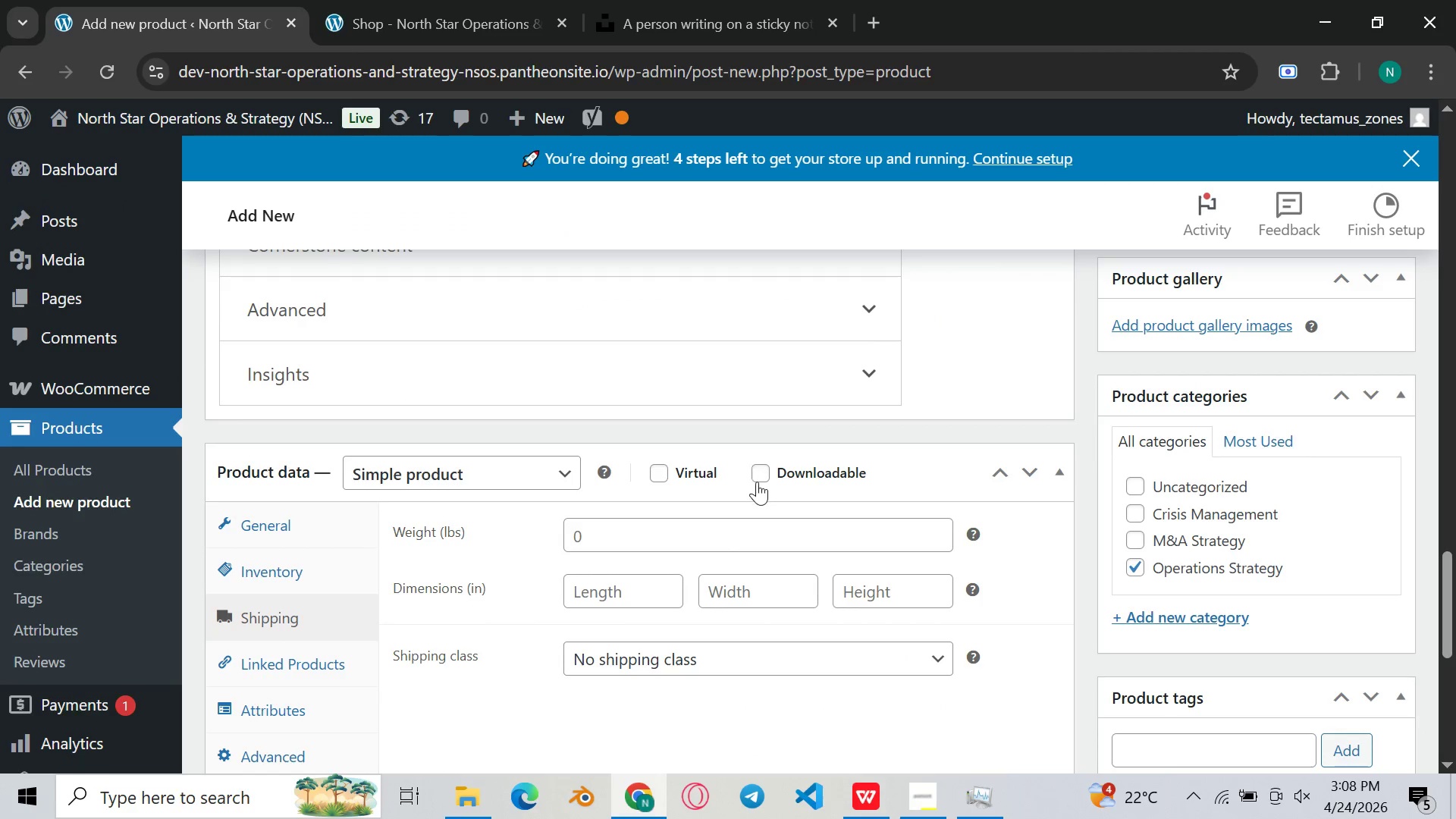 
left_click([759, 481])
 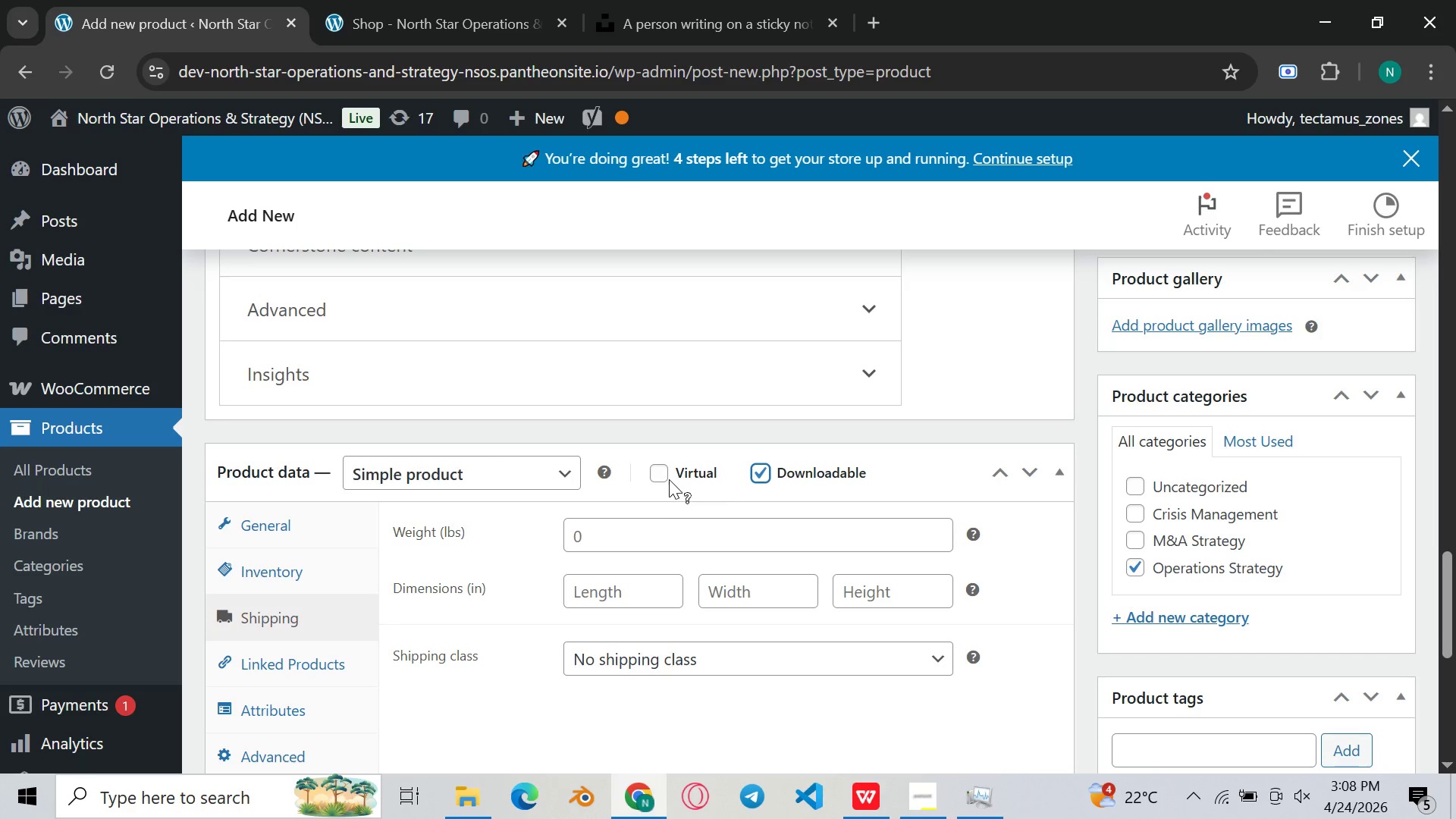 
left_click([665, 475])
 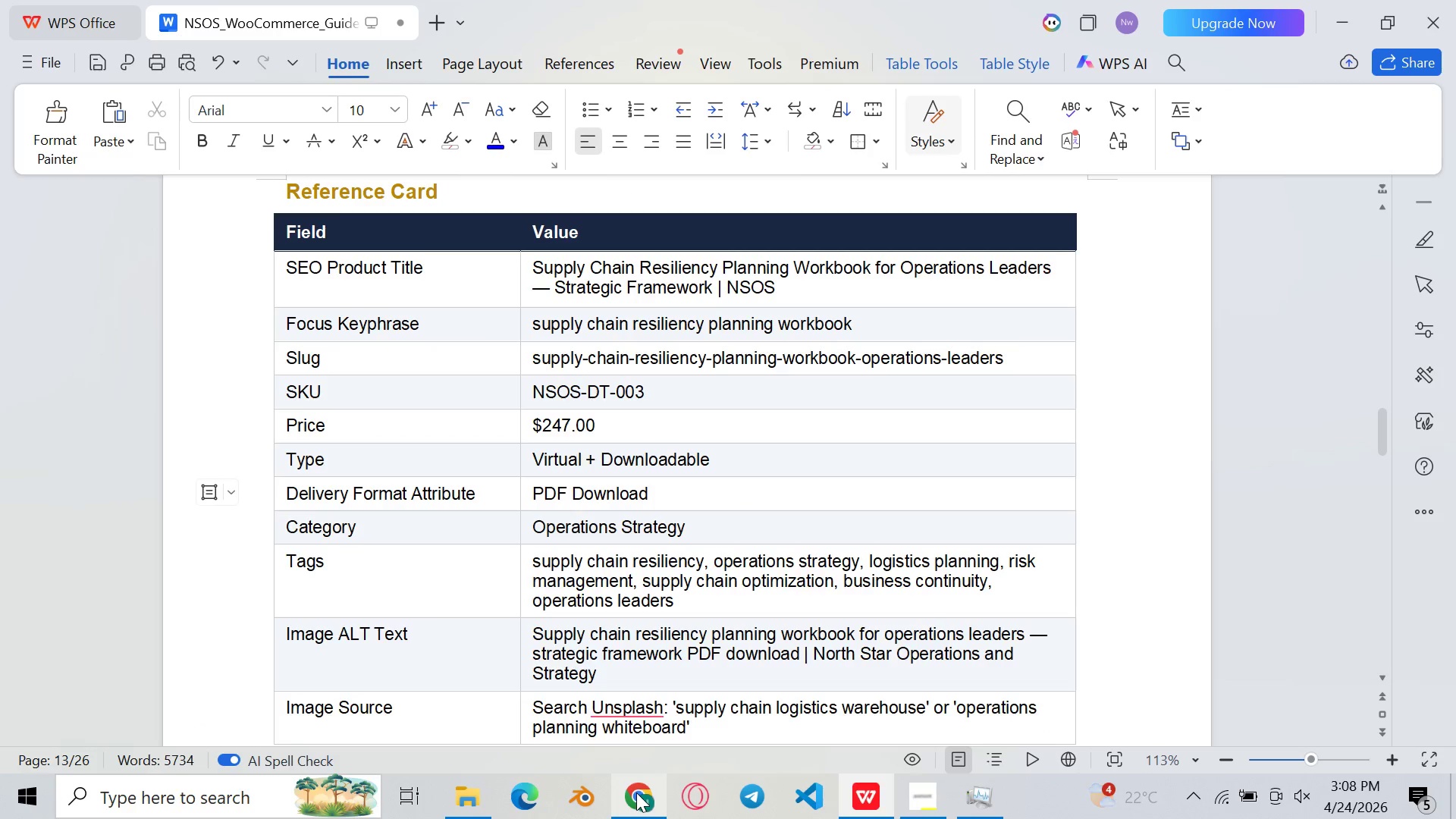 
left_click([636, 792])
 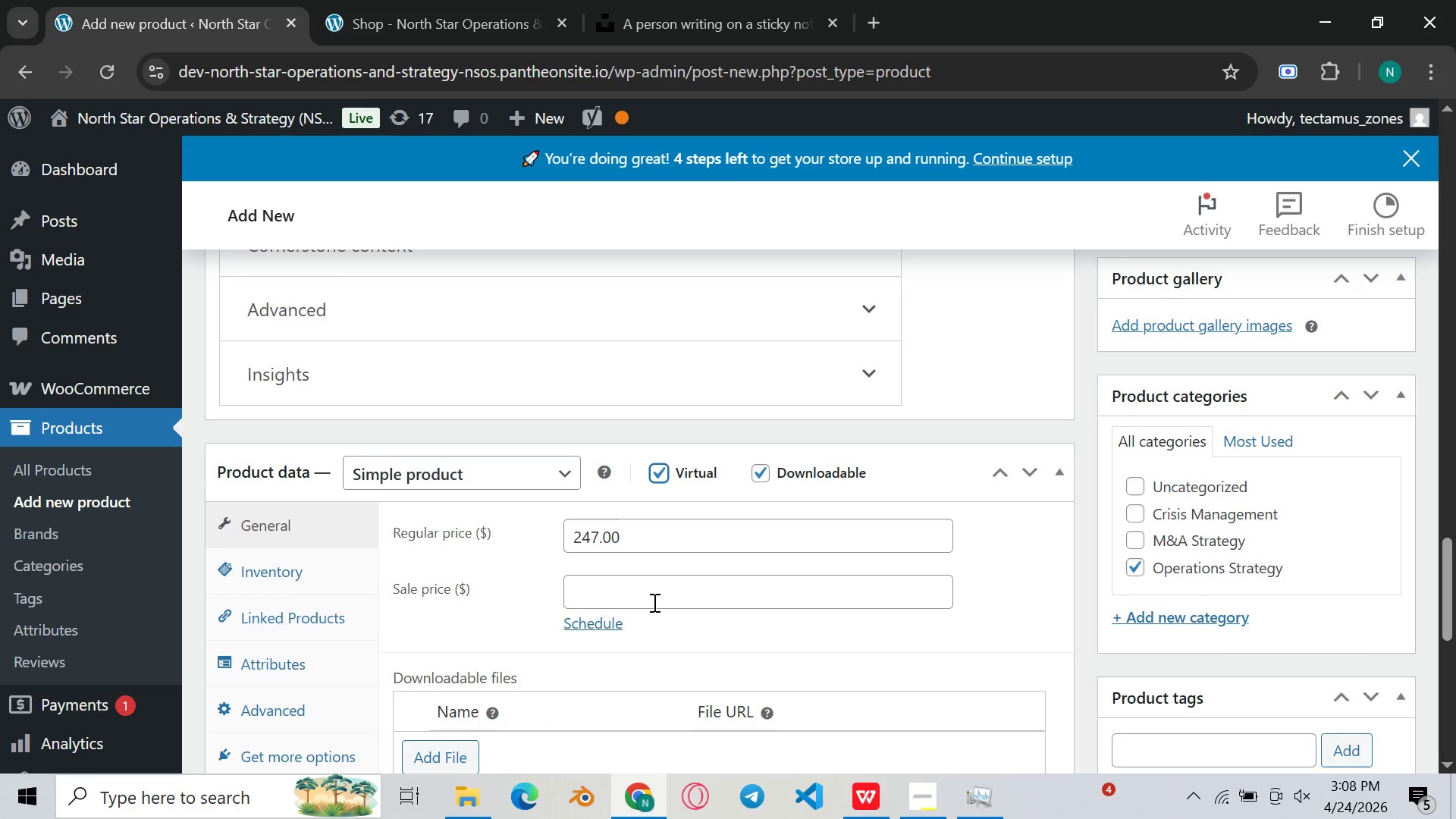 
scroll: coordinate [649, 565], scroll_direction: down, amount: 2.0
 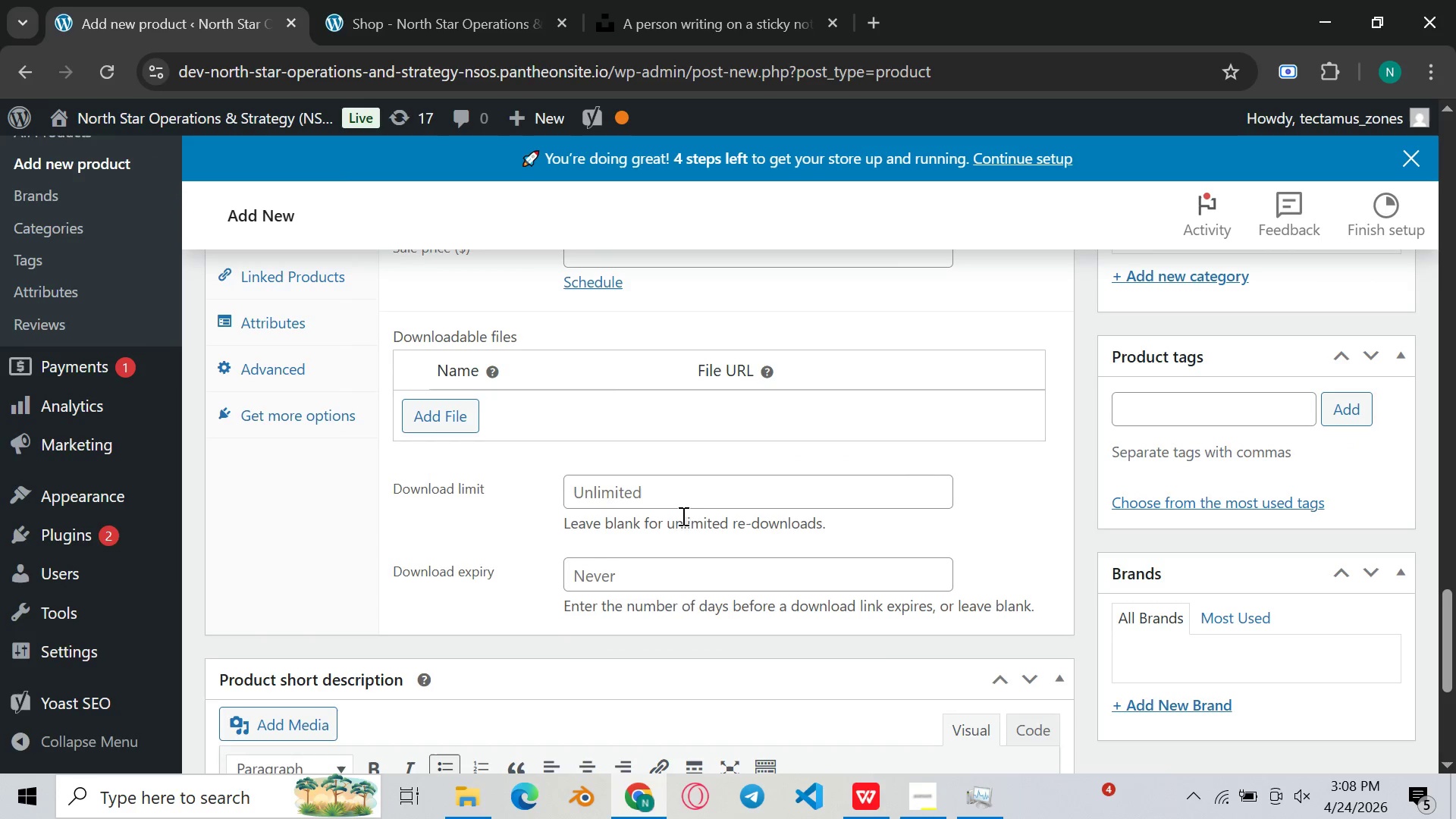 
left_click([698, 494])
 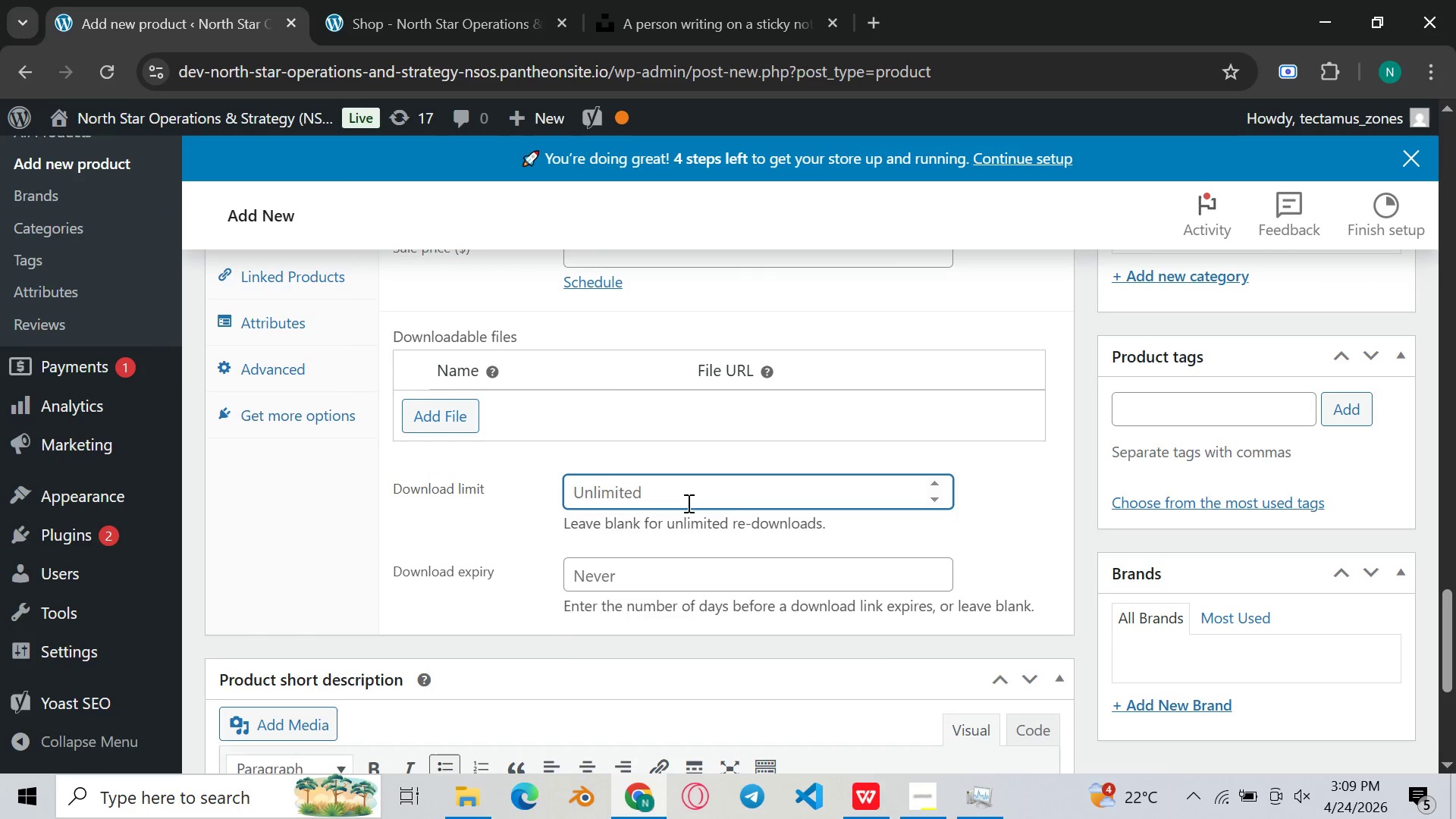 
key(5)
 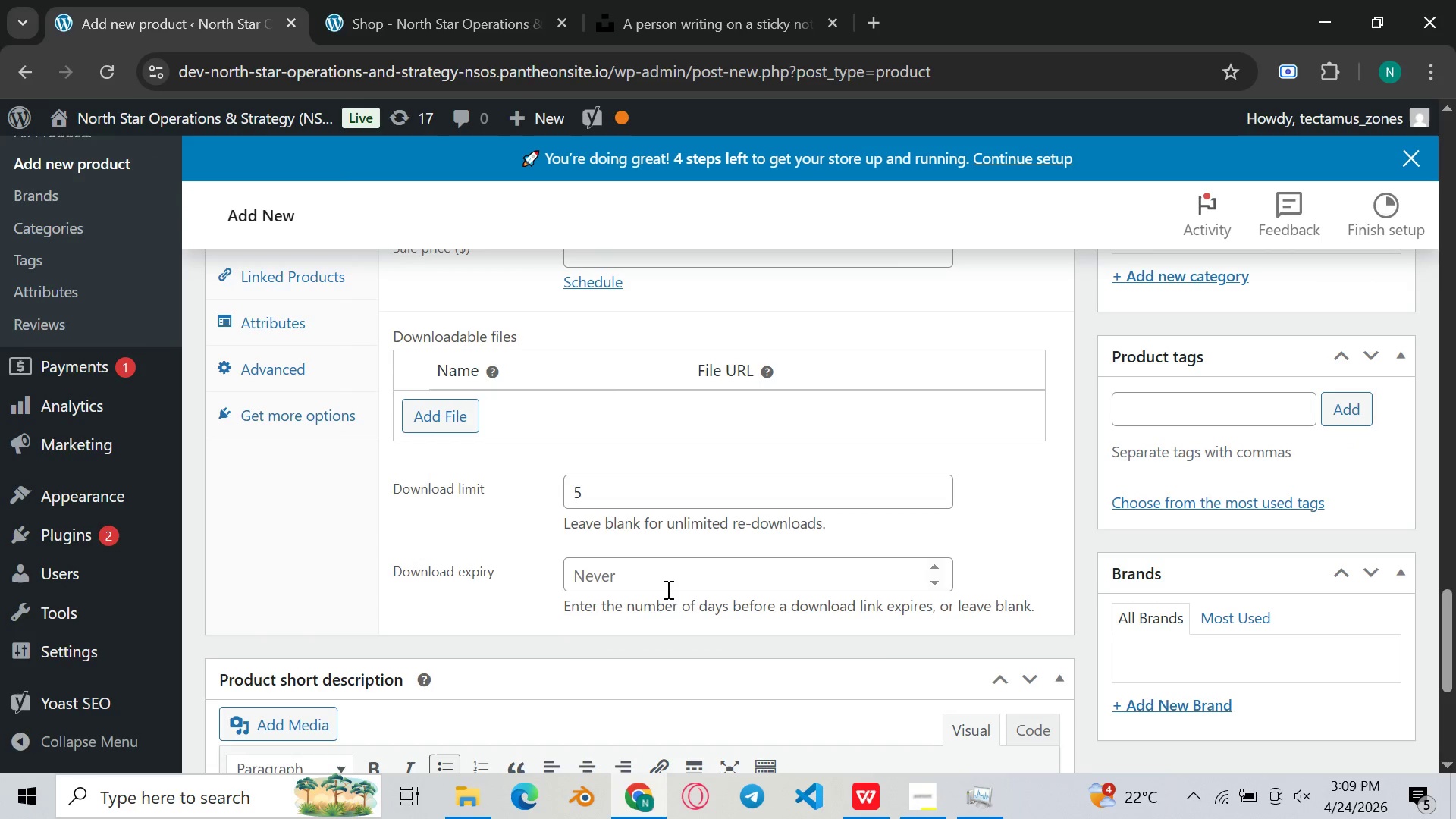 
double_click([667, 589])
 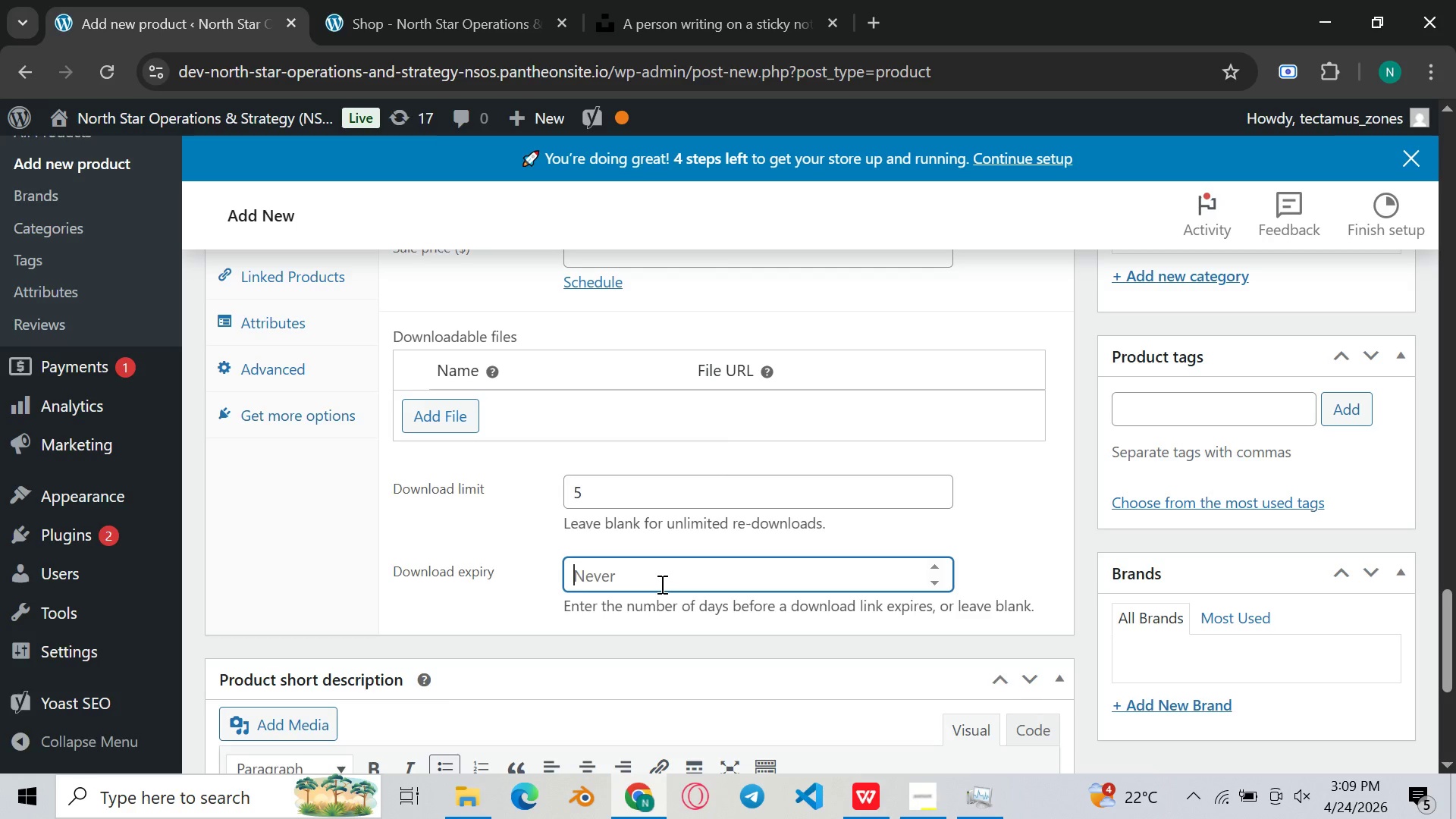 
type(365)
 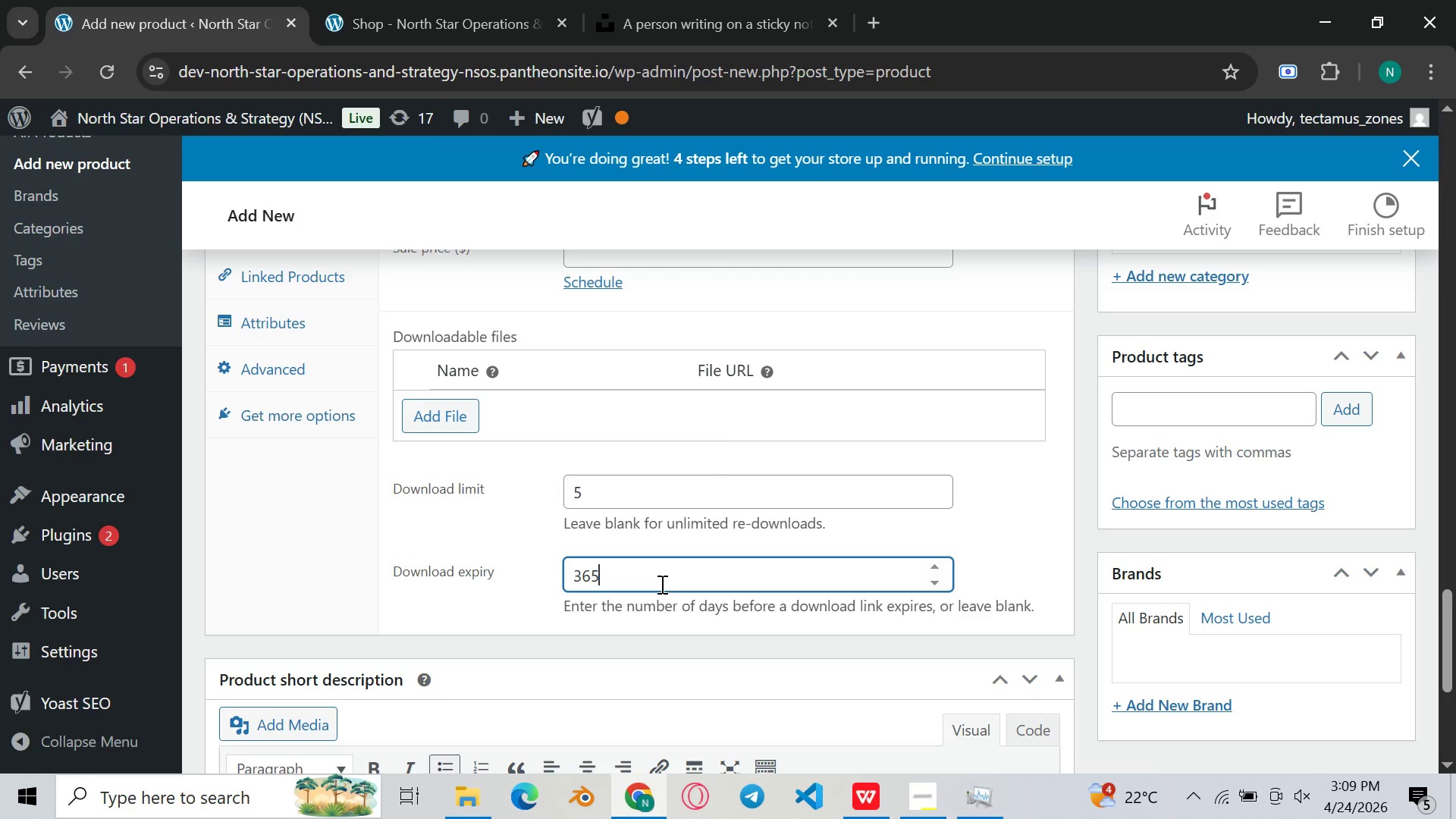 
scroll: coordinate [668, 588], scroll_direction: up, amount: 1.0
 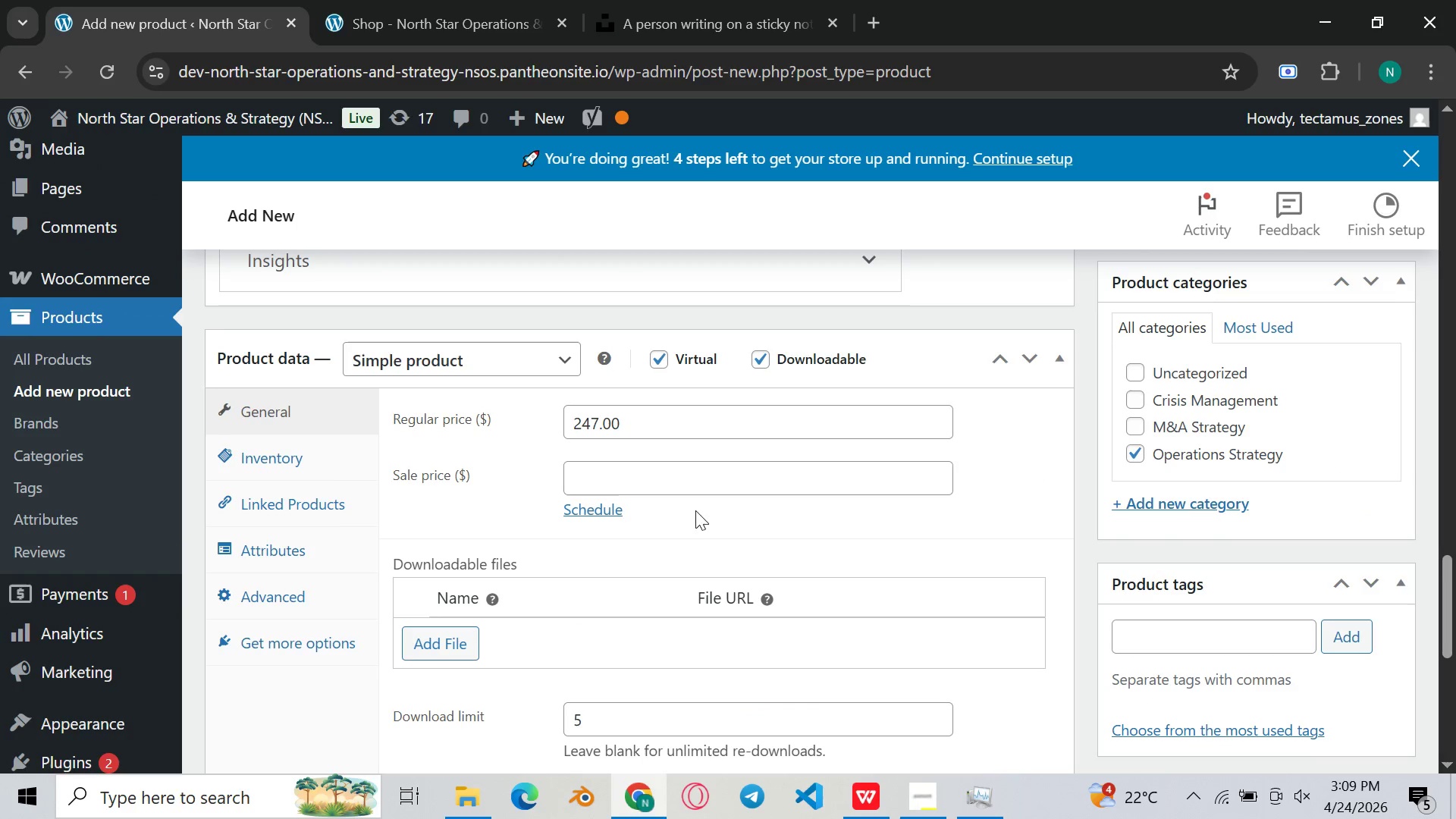 
scroll: coordinate [705, 547], scroll_direction: down, amount: 2.0
 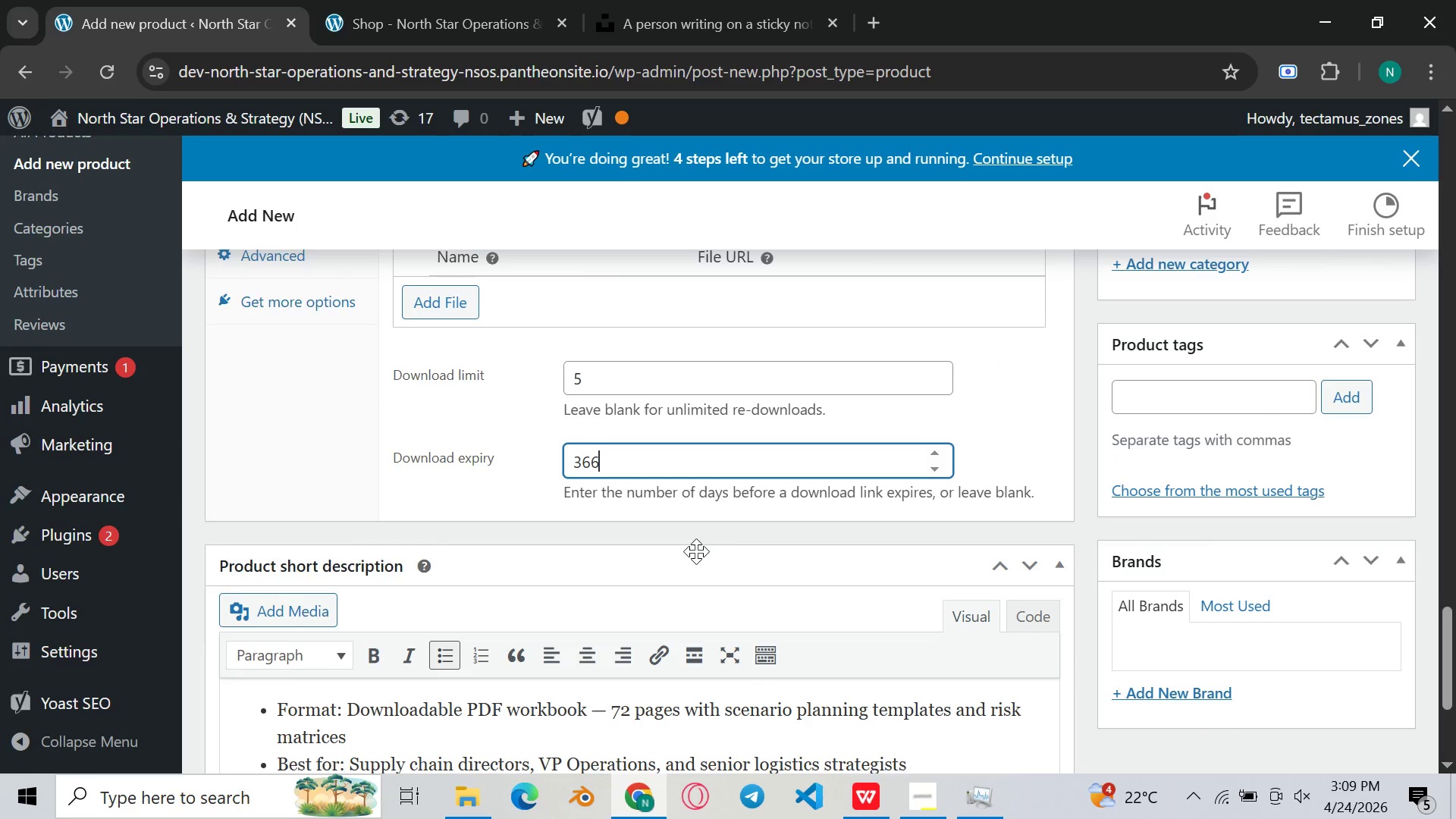 
scroll: coordinate [696, 551], scroll_direction: none, amount: 0.0
 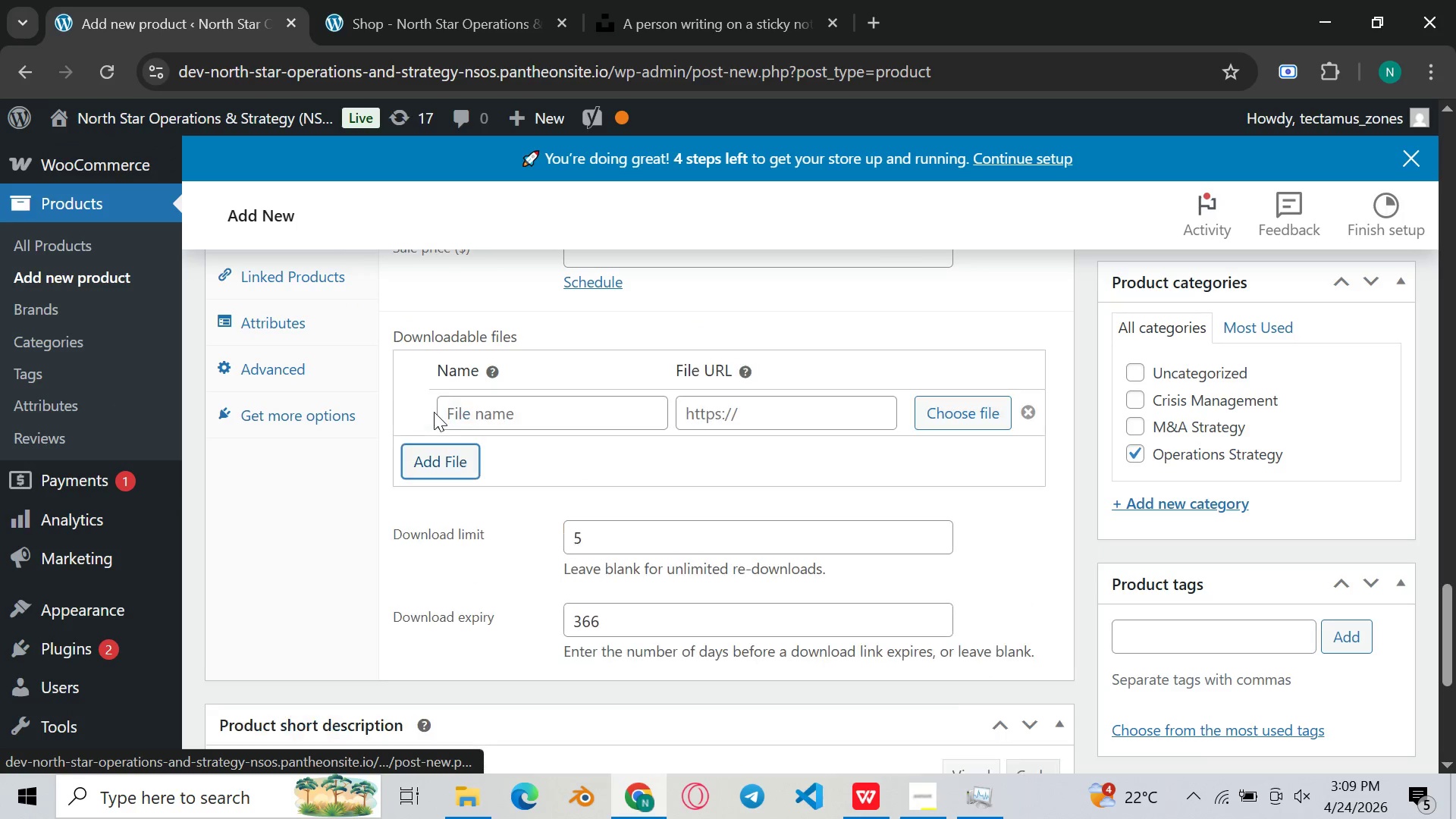 
left_click([969, 416])
 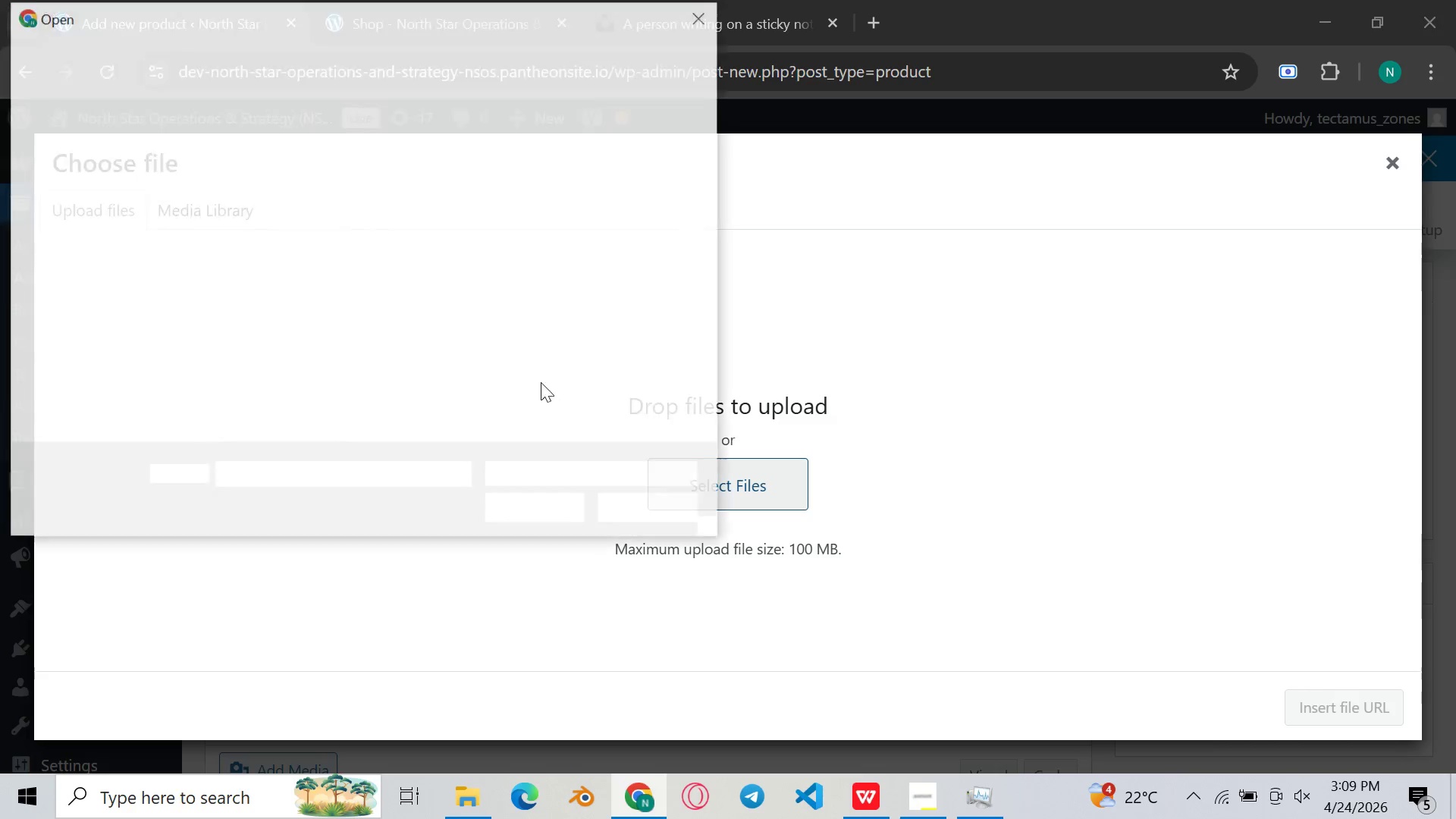 
wait(5.19)
 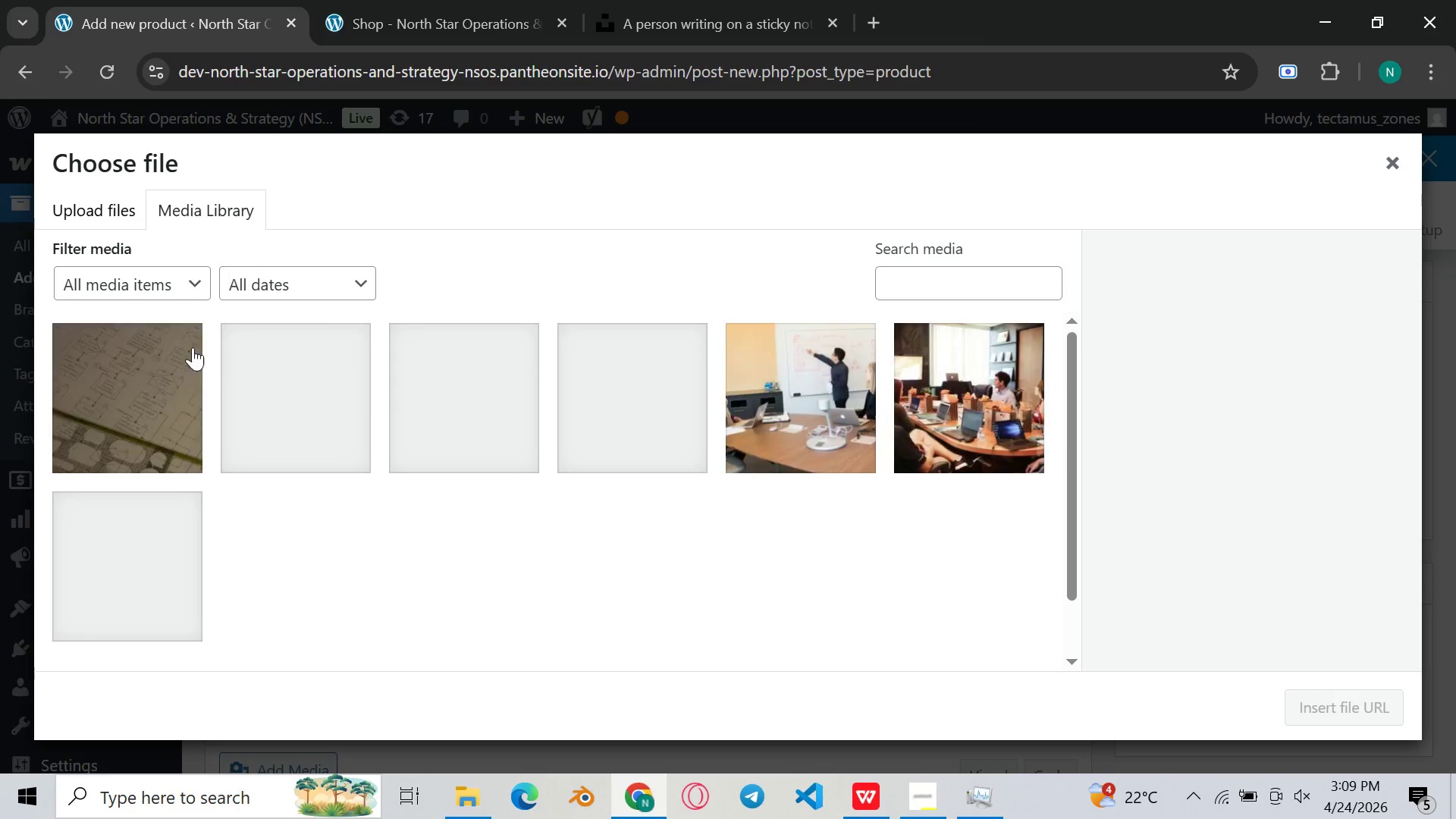 
left_click([206, 42])
 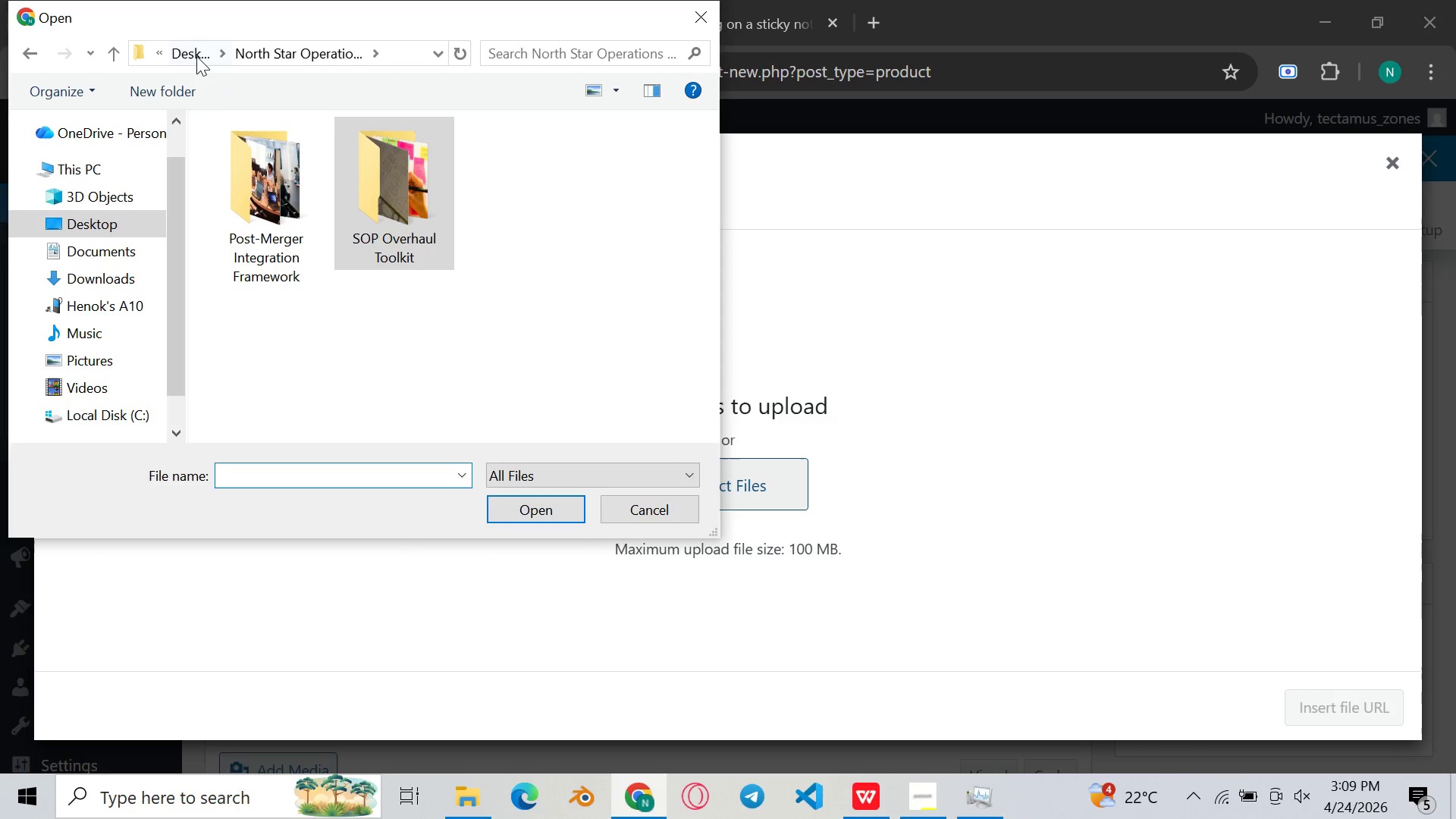 
left_click([196, 56])
 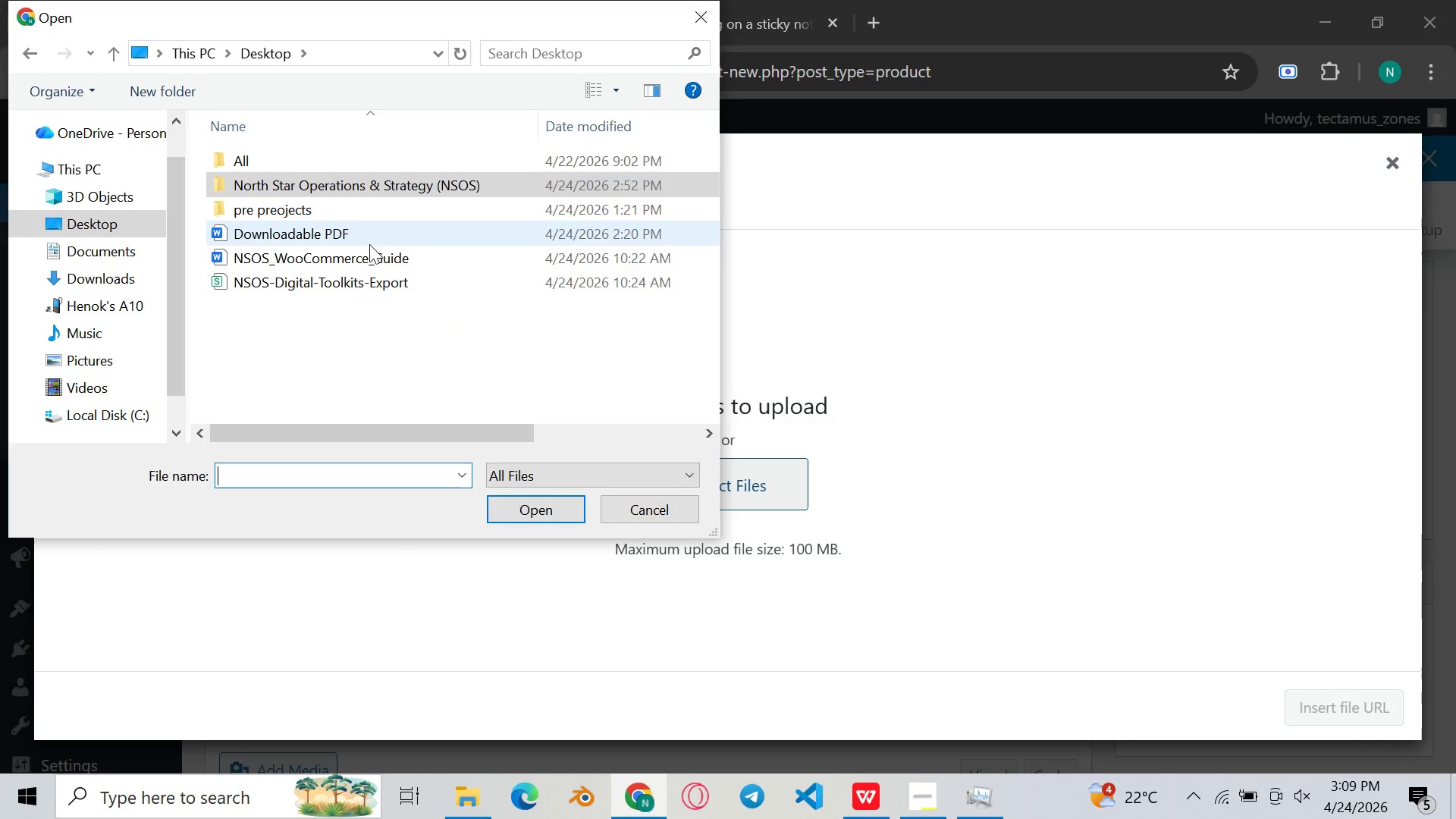 
double_click([367, 235])
 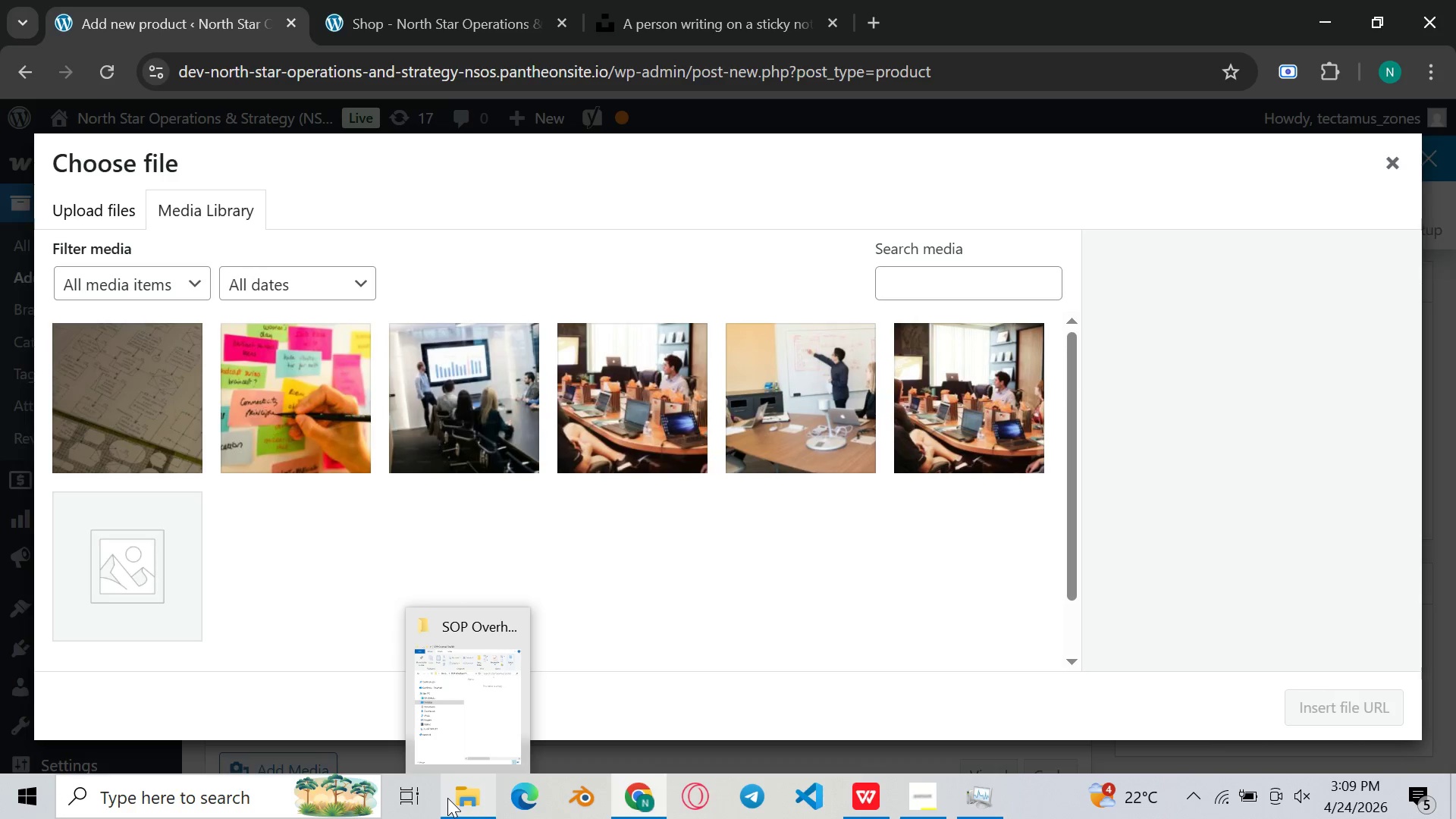 
wait(6.69)
 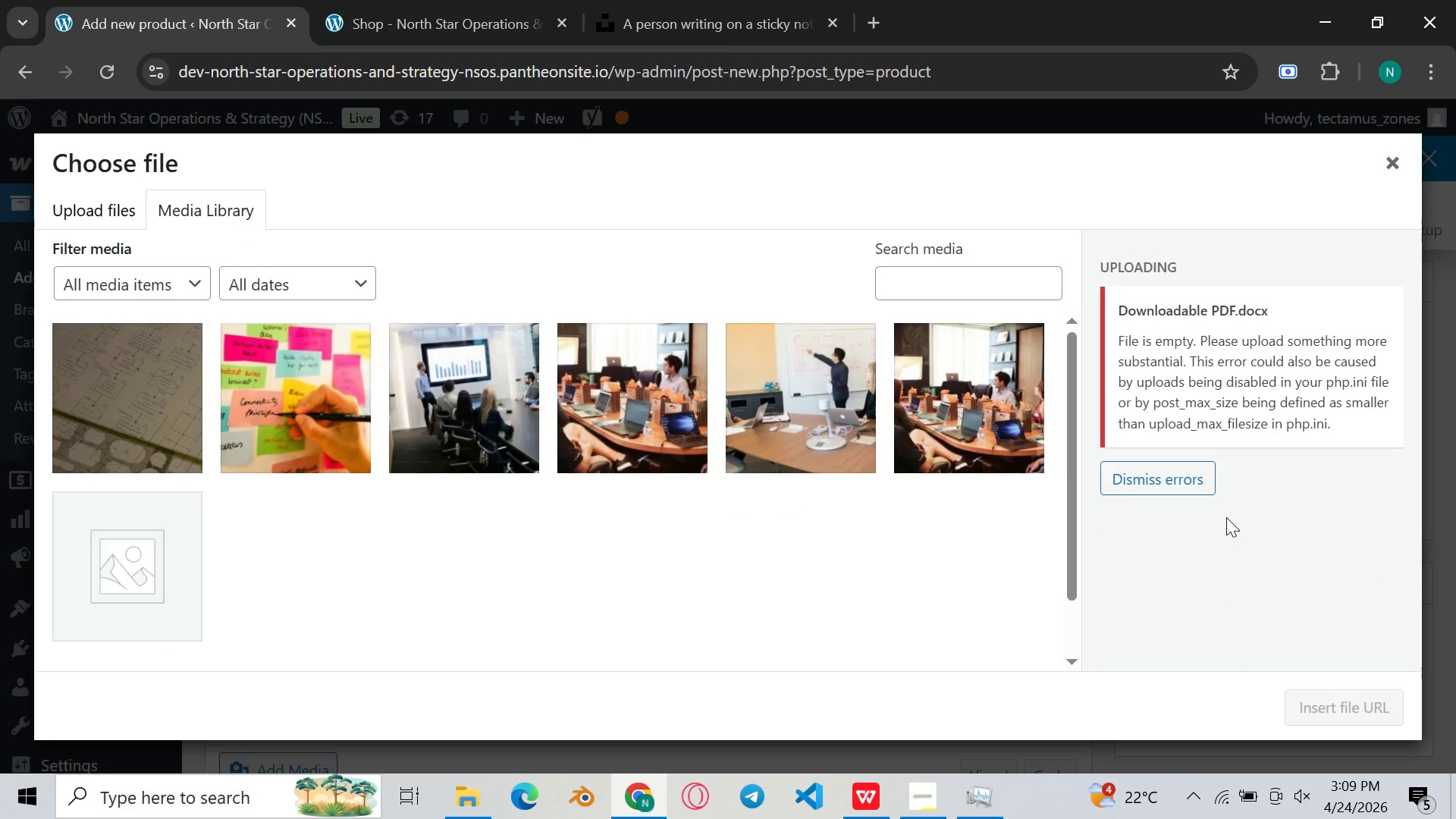 
left_click([447, 798])
 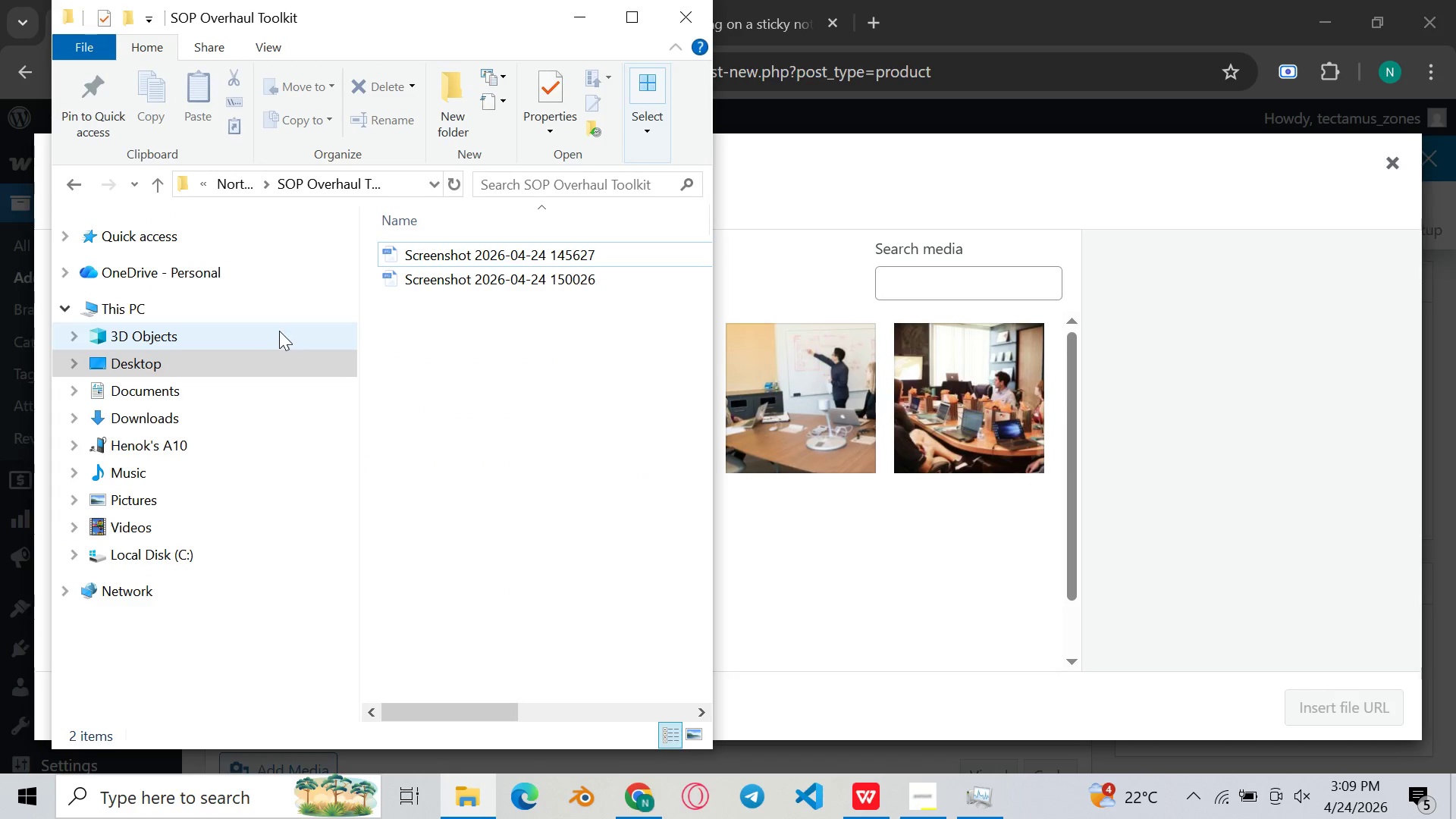 
left_click([259, 370])
 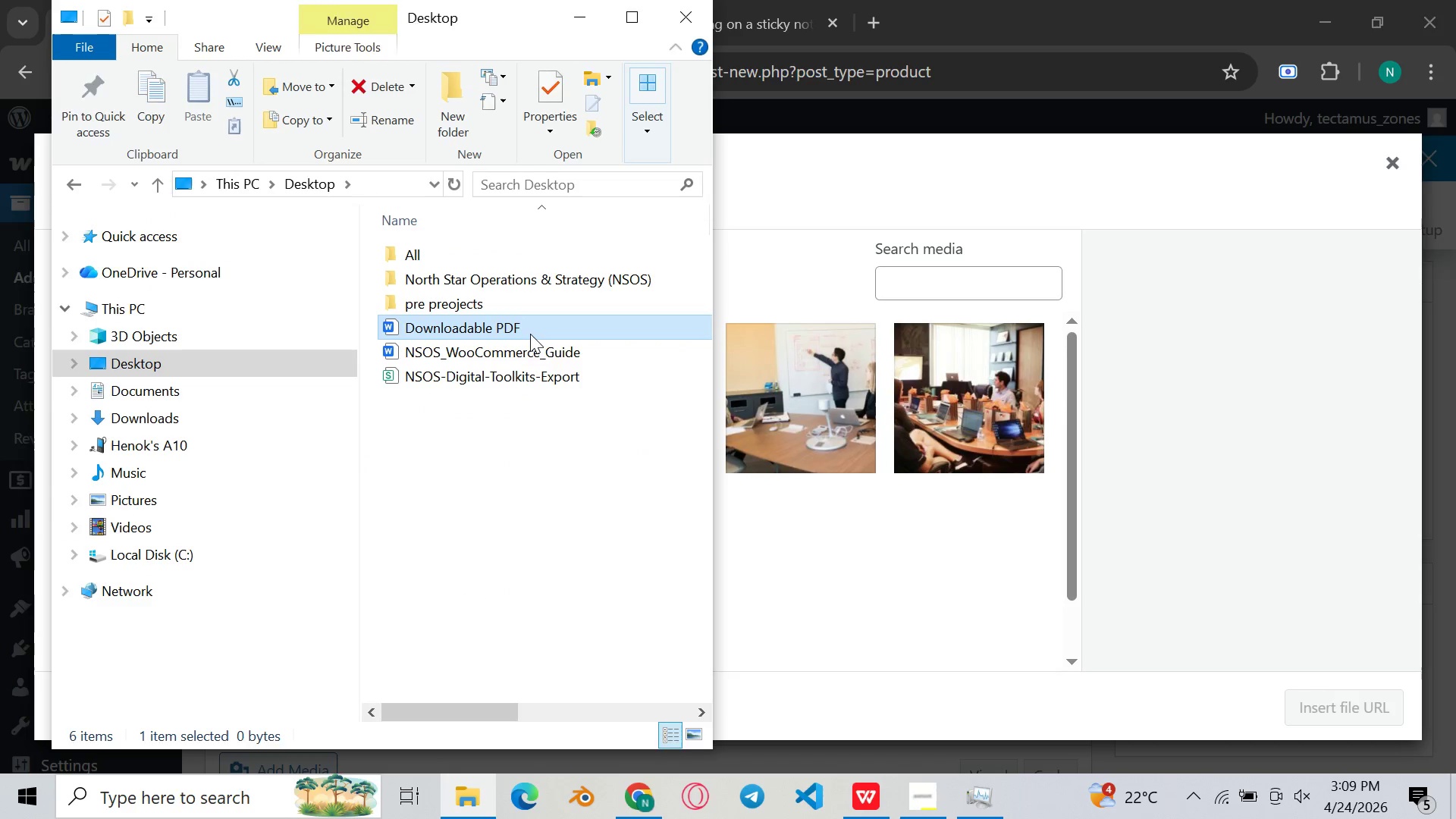 
right_click([530, 334])
 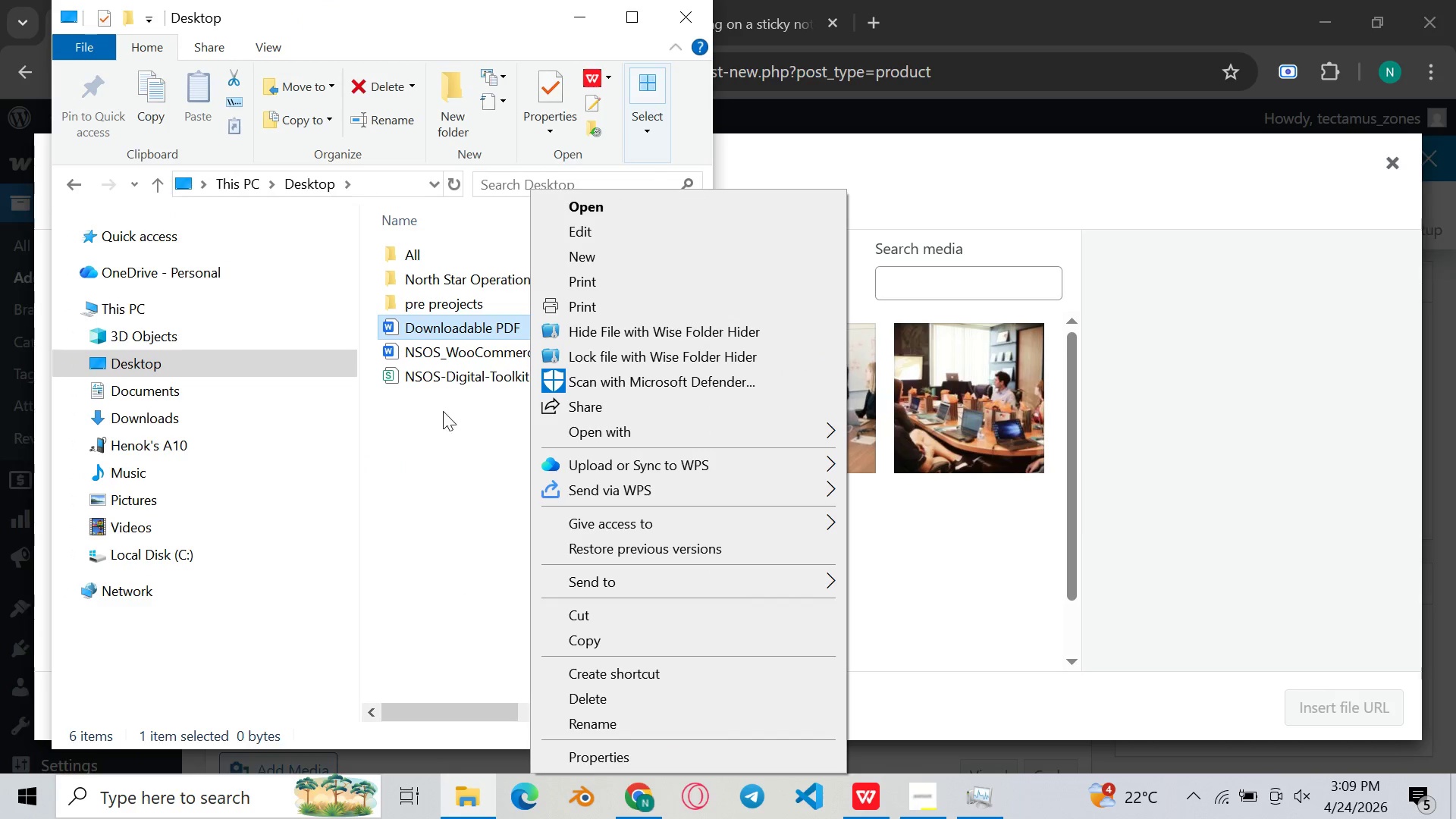 
left_click_drag(start_coordinate=[423, 463], to_coordinate=[421, 466])
 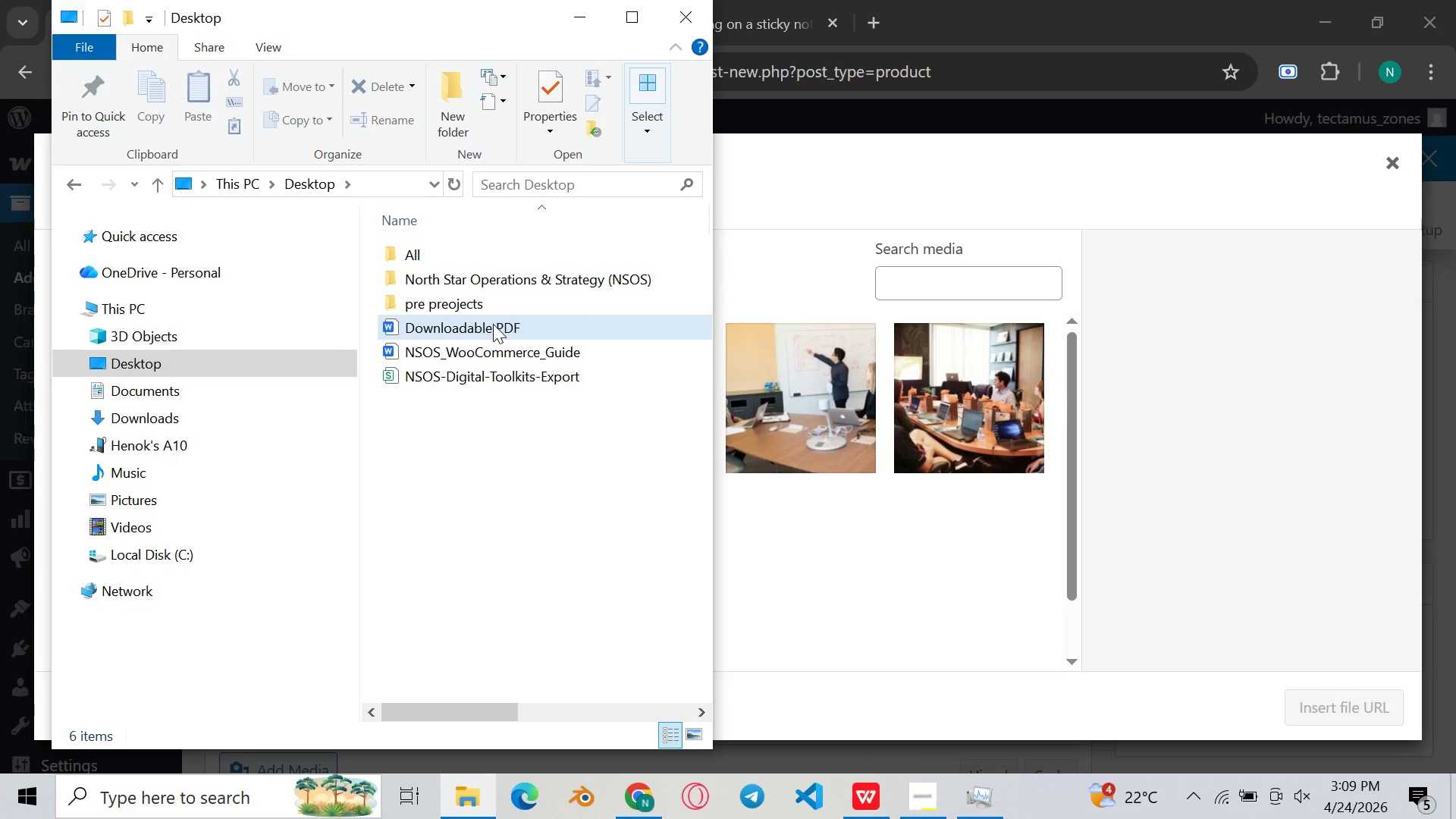 
left_click([490, 328])
 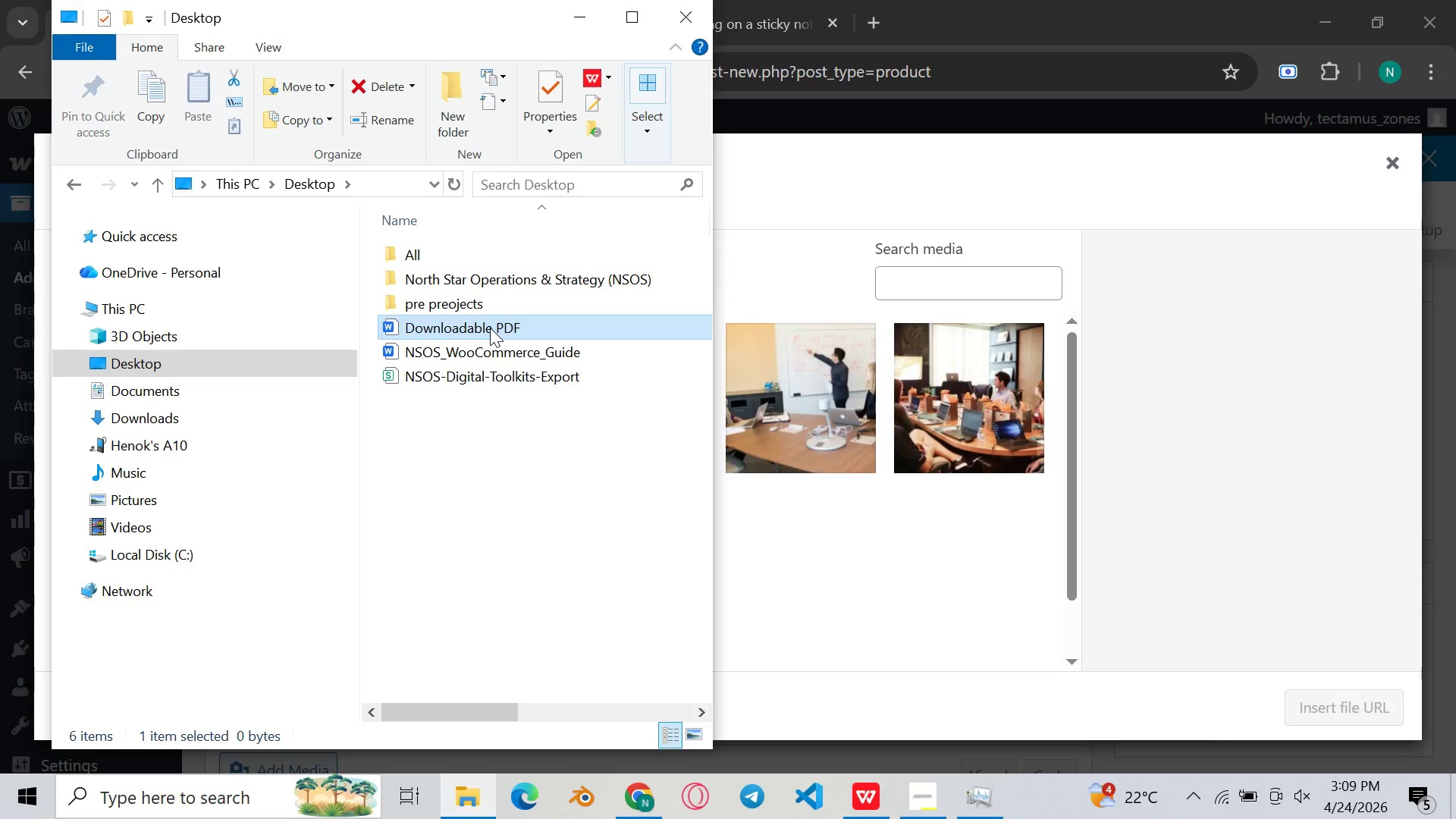 
double_click([490, 328])
 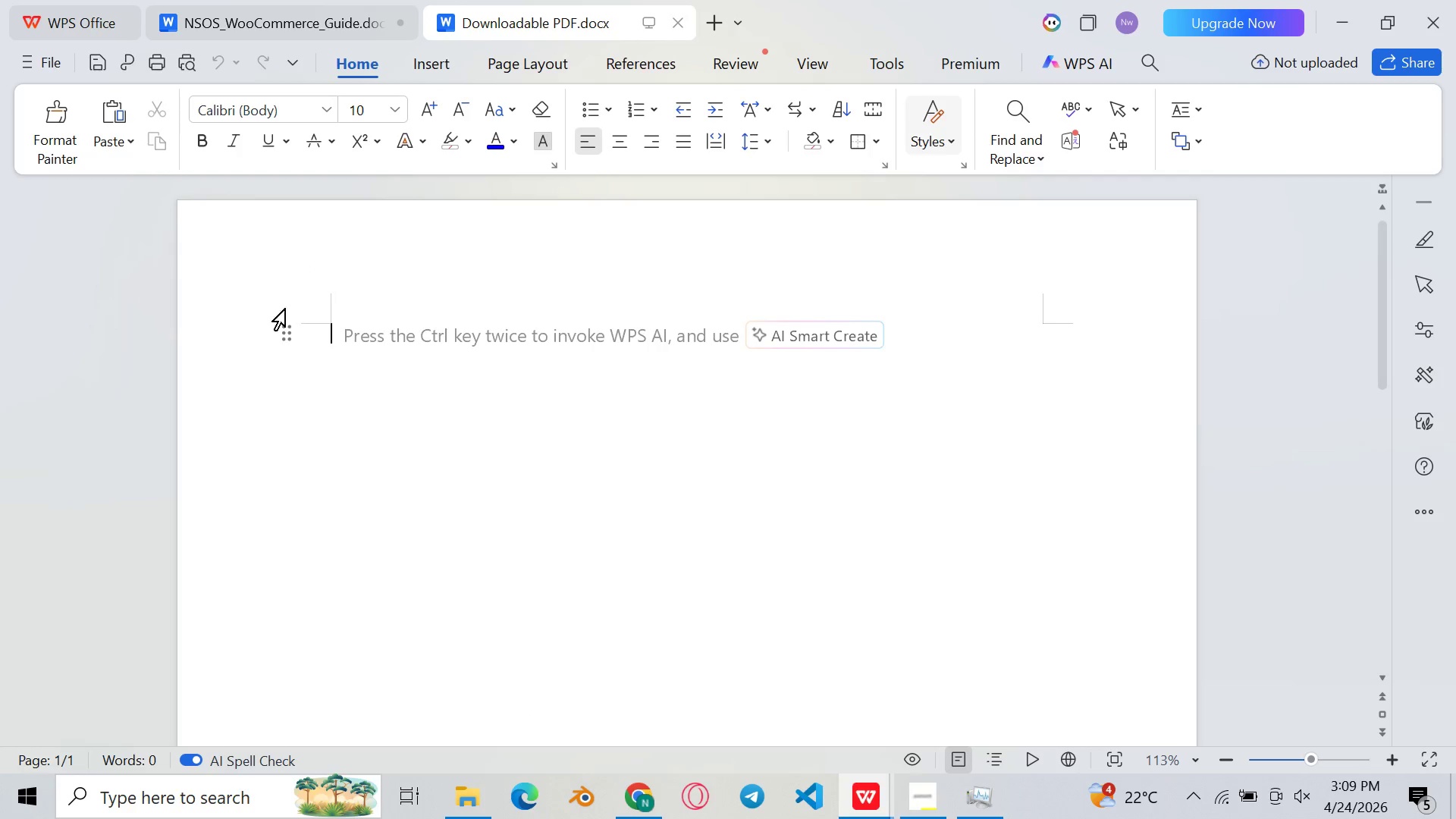 
key(Control+S)
 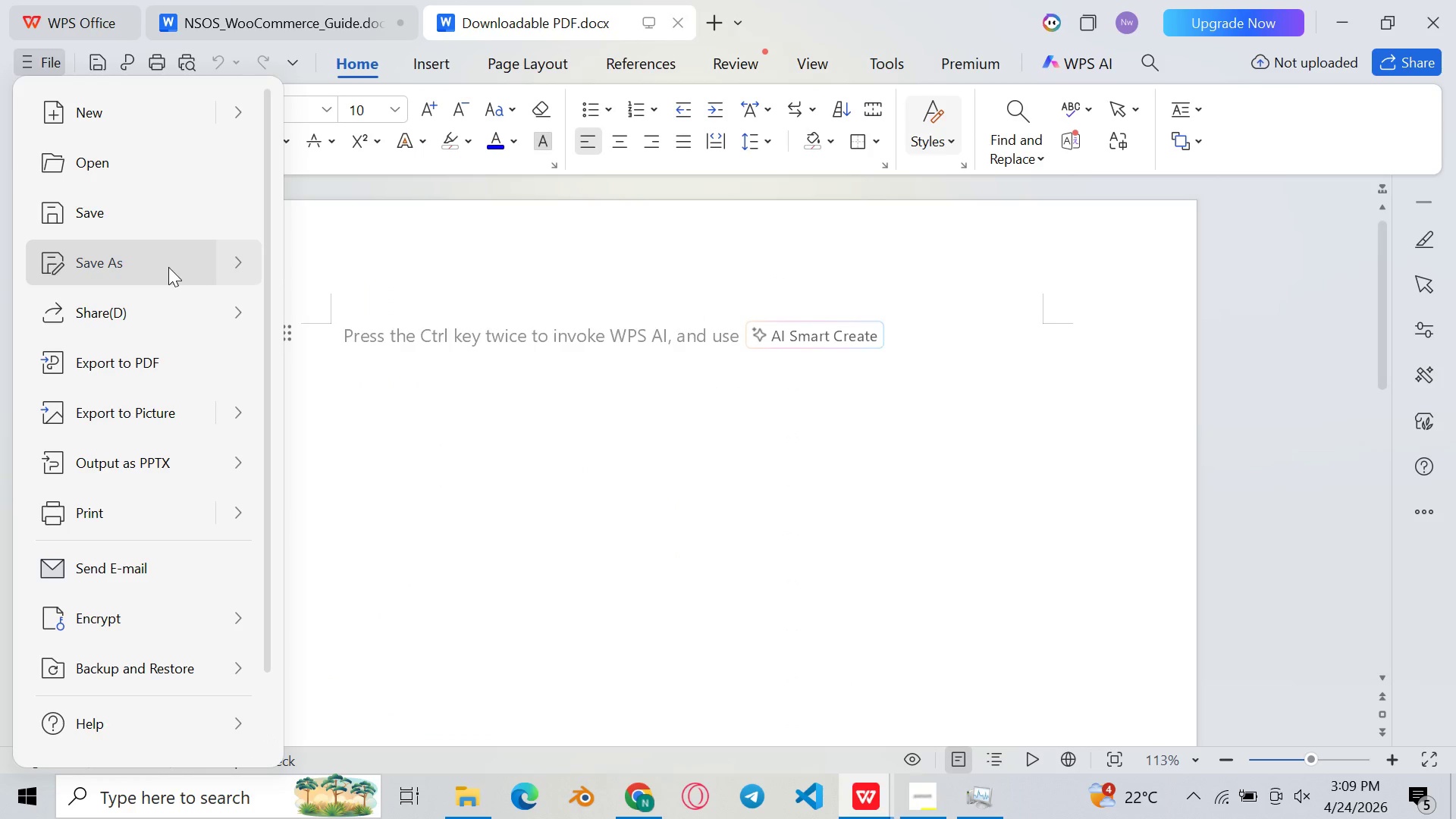 
mouse_move([213, 268])
 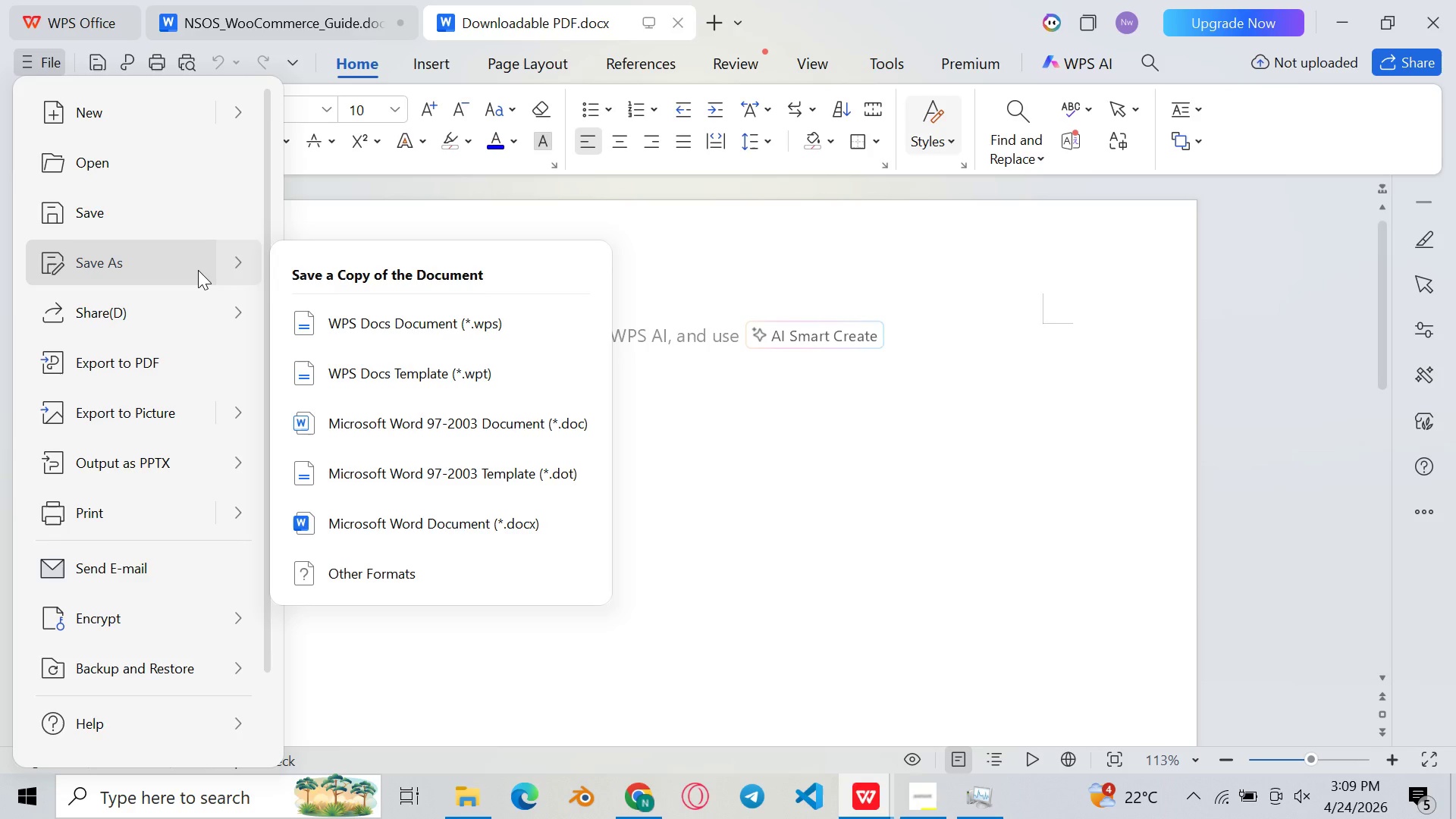 
mouse_move([197, 271])
 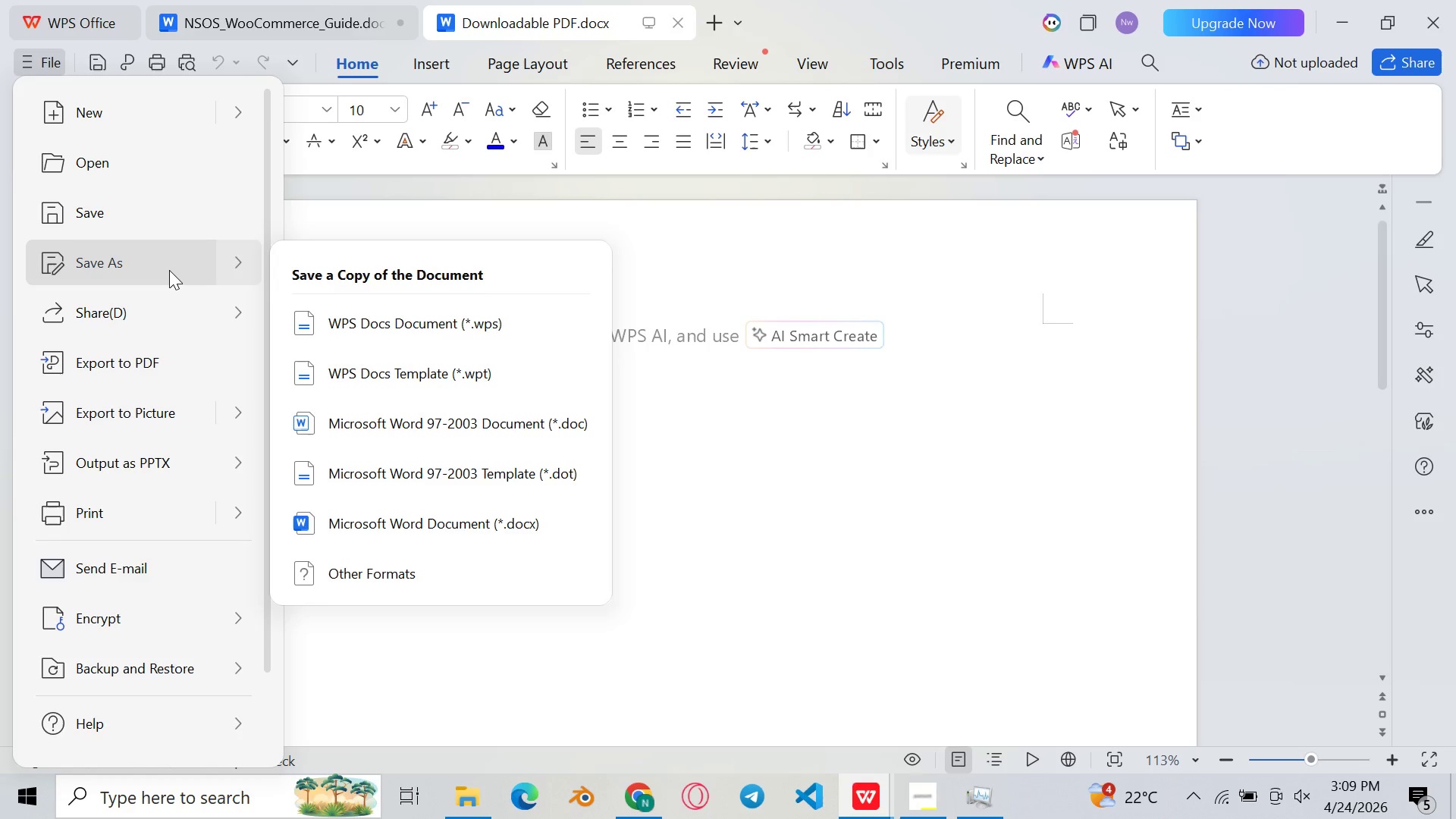 
left_click([169, 270])
 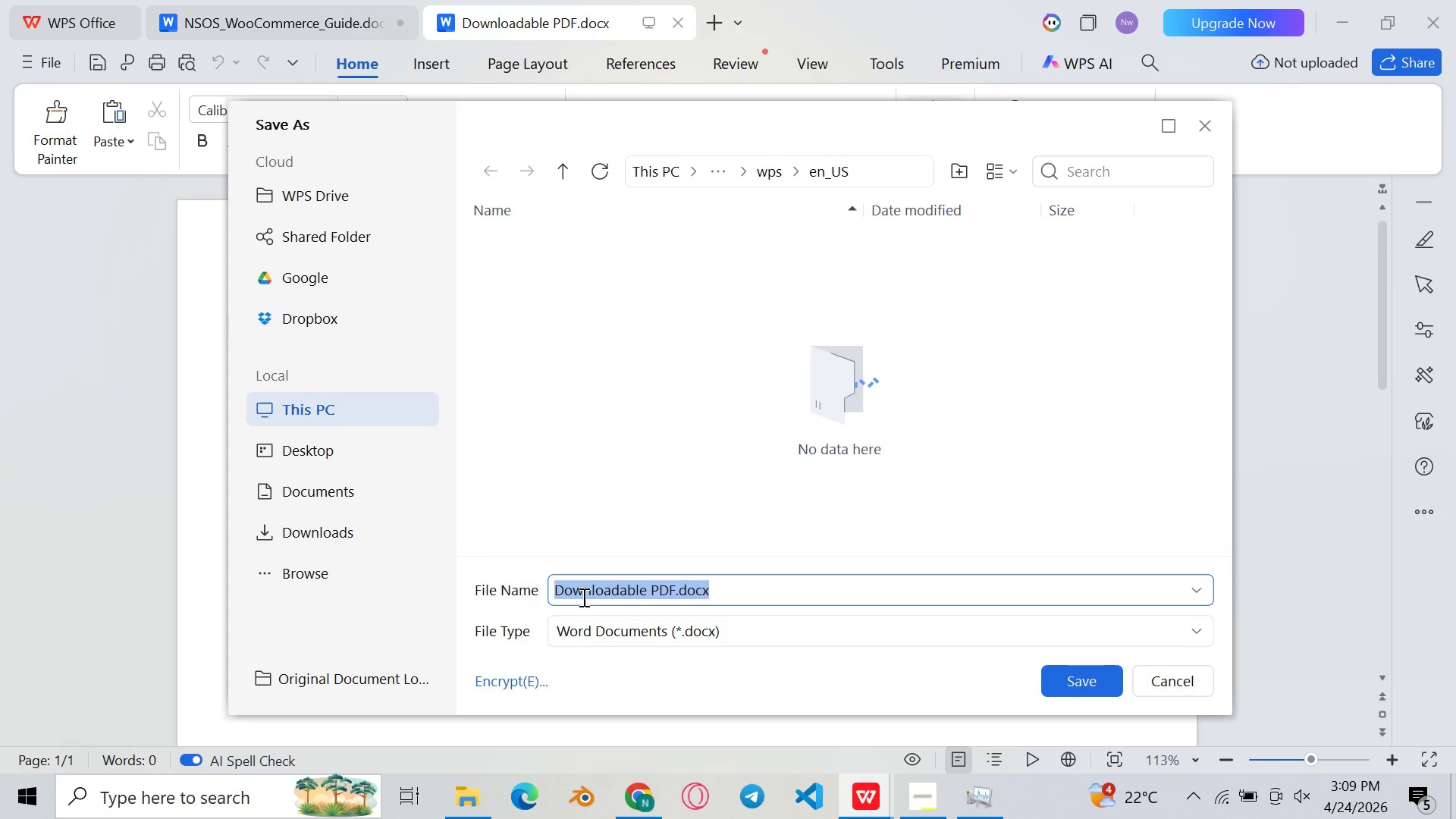 
mouse_move([662, 647])
 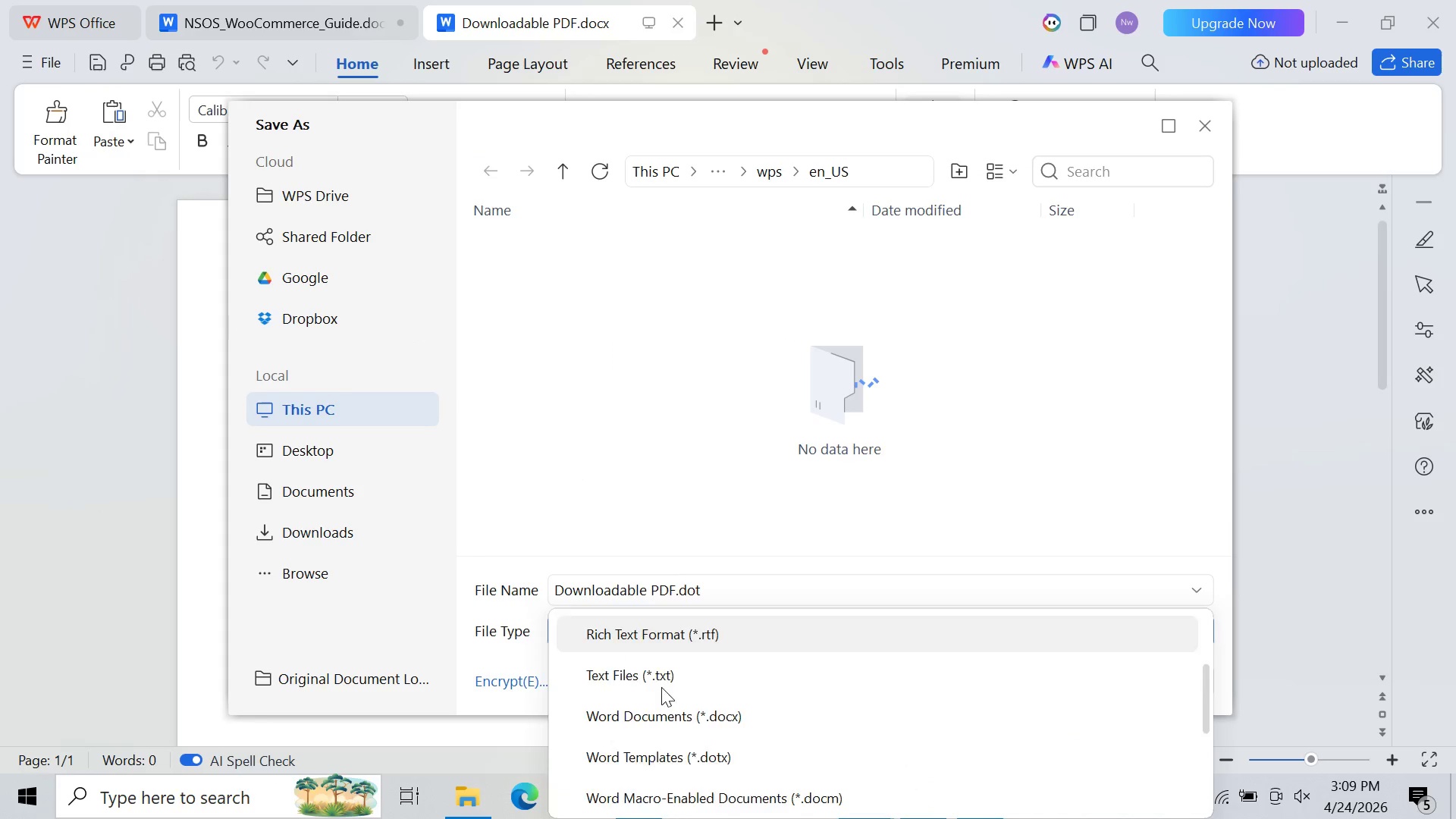 
scroll: coordinate [645, 767], scroll_direction: down, amount: 8.0
 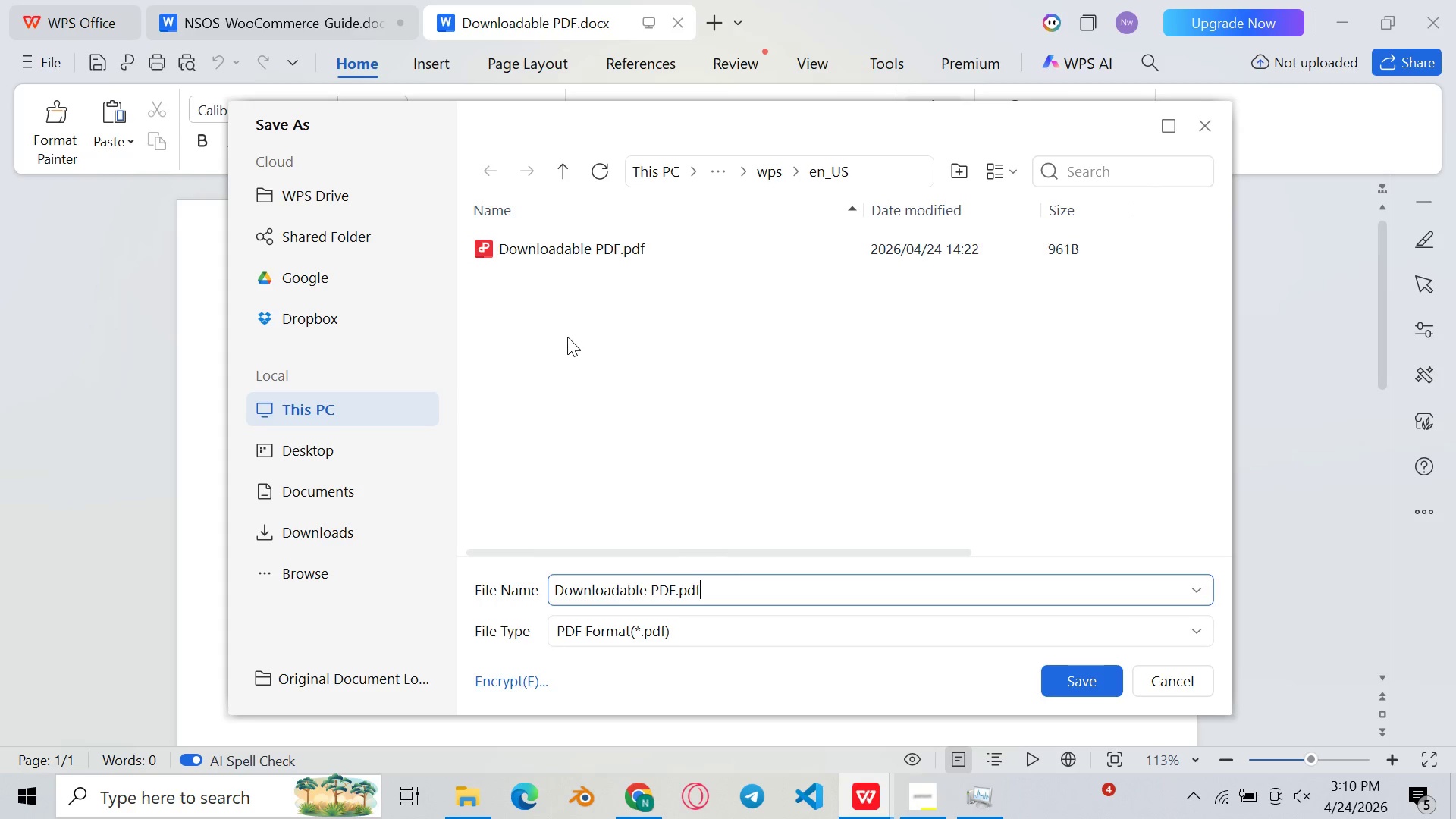 
wait(13.98)
 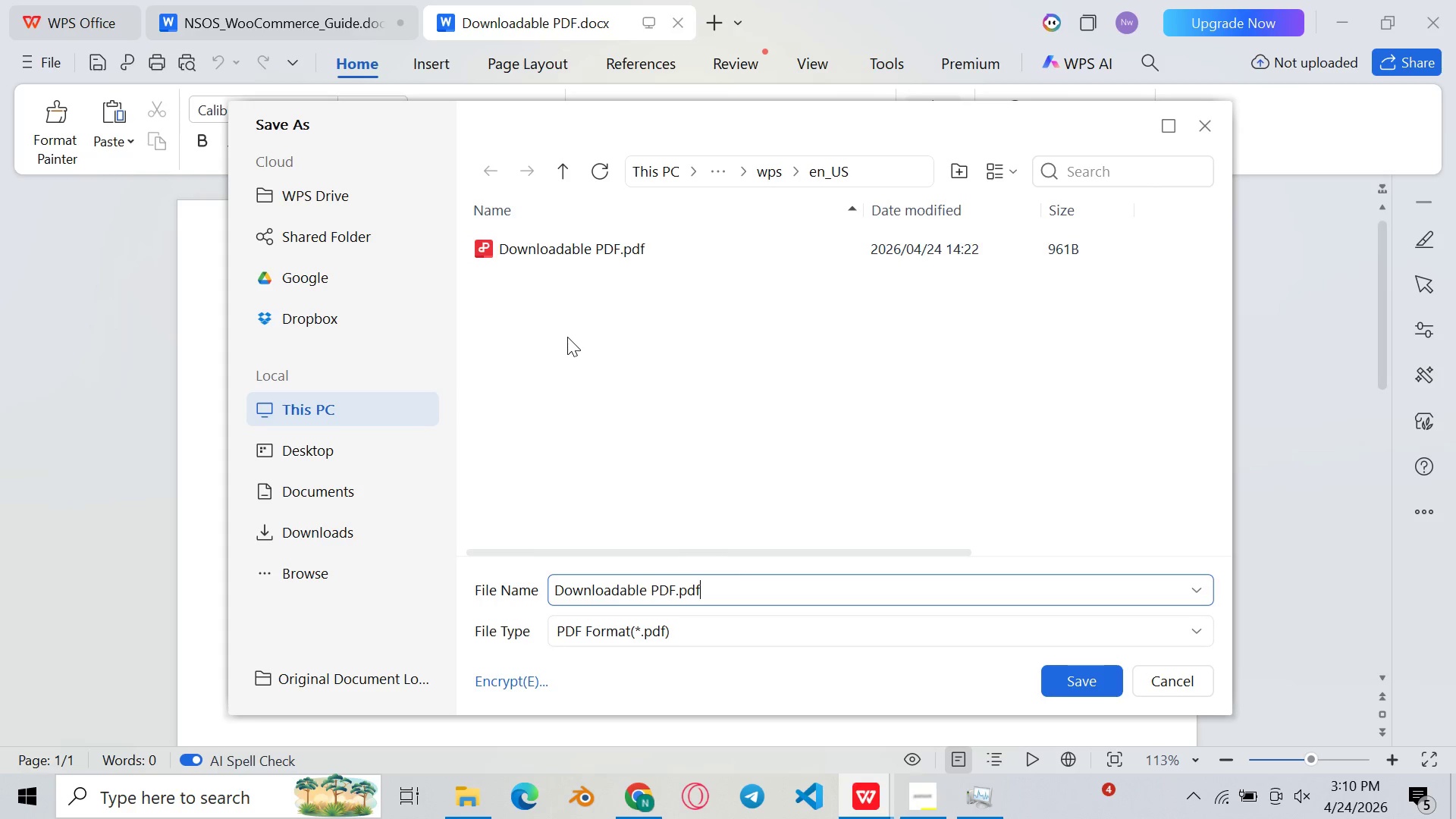 
double_click([614, 273])
 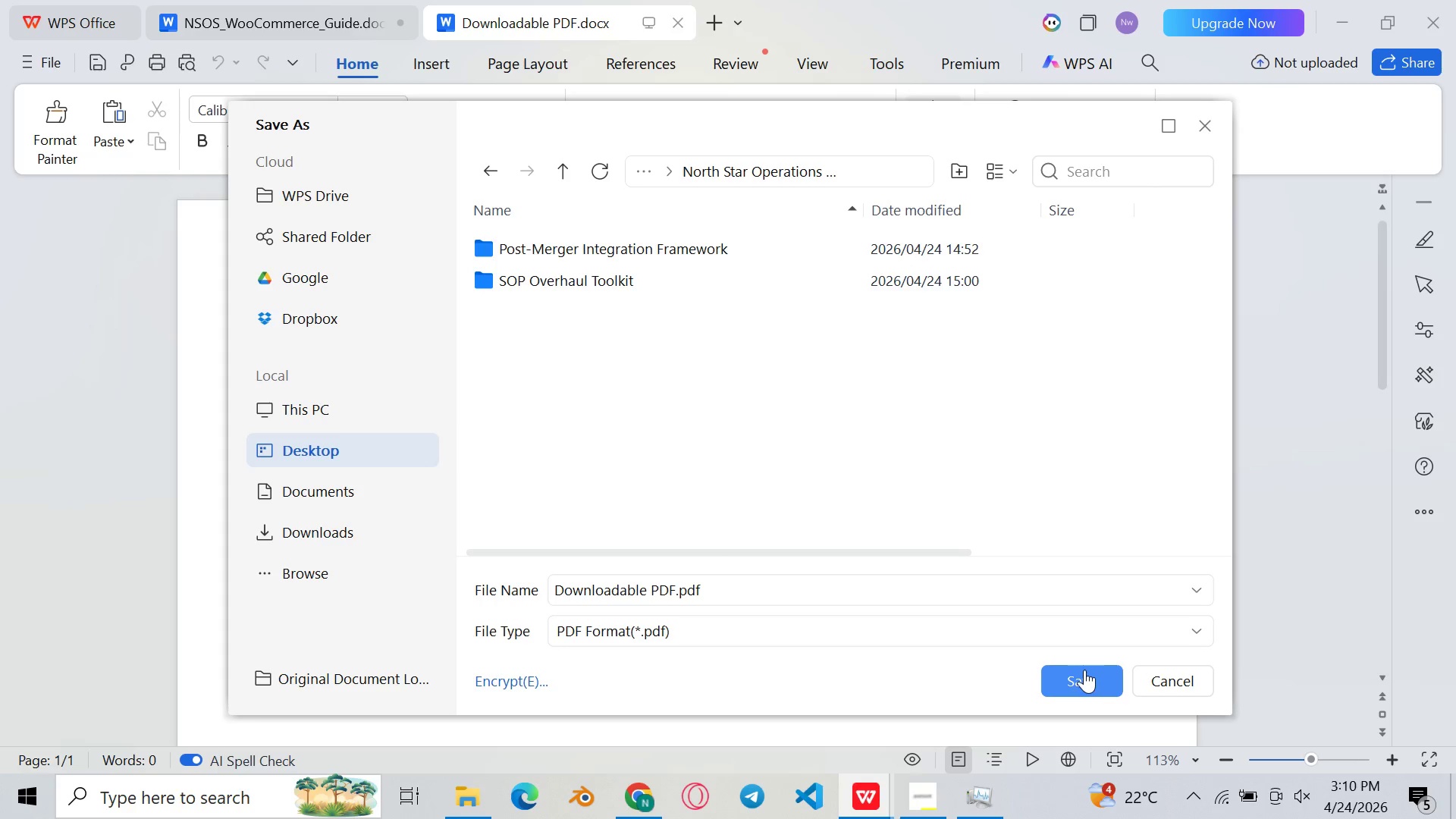 
left_click([1080, 673])
 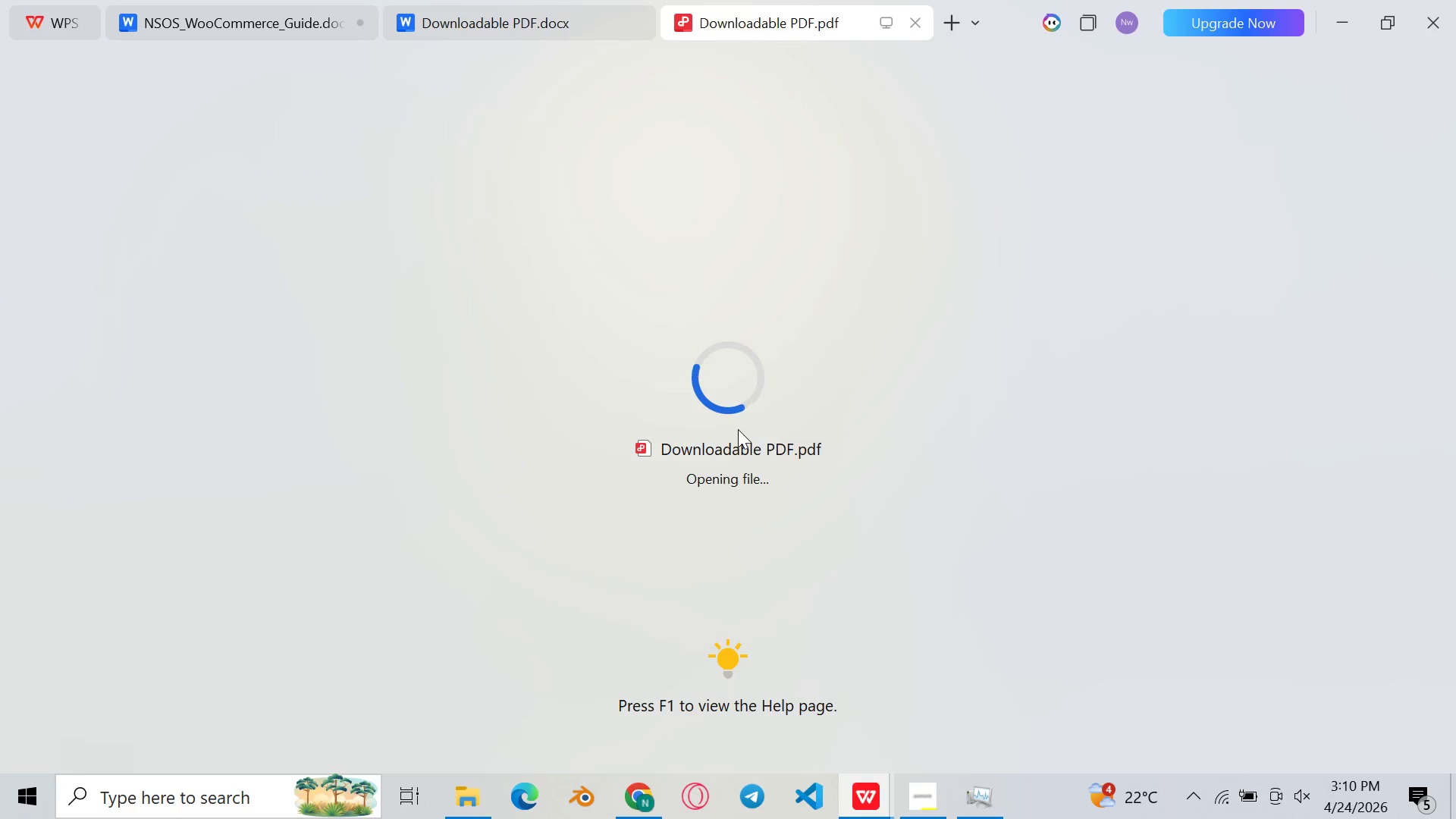 
wait(6.28)
 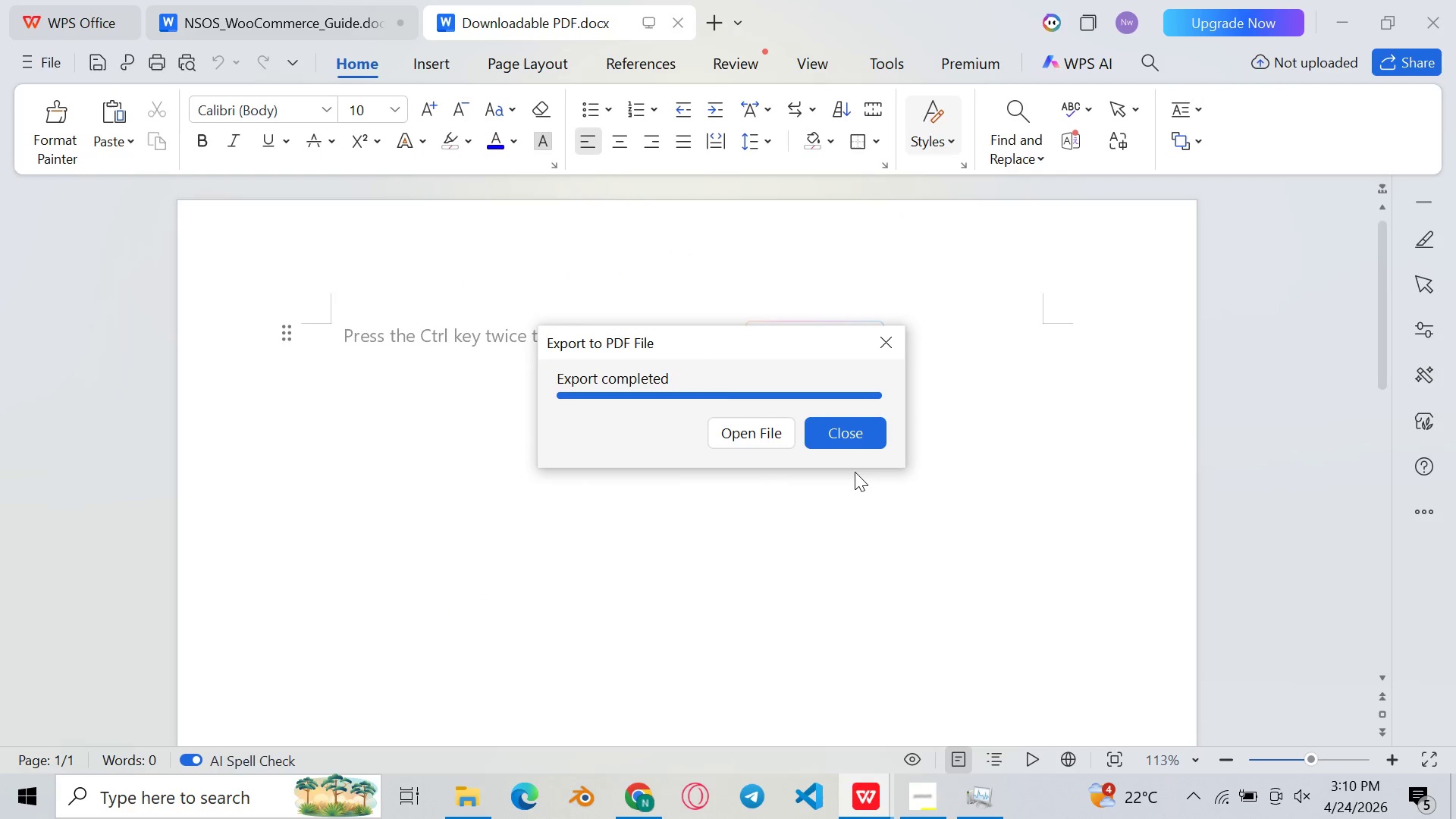 
left_click([646, 23])
 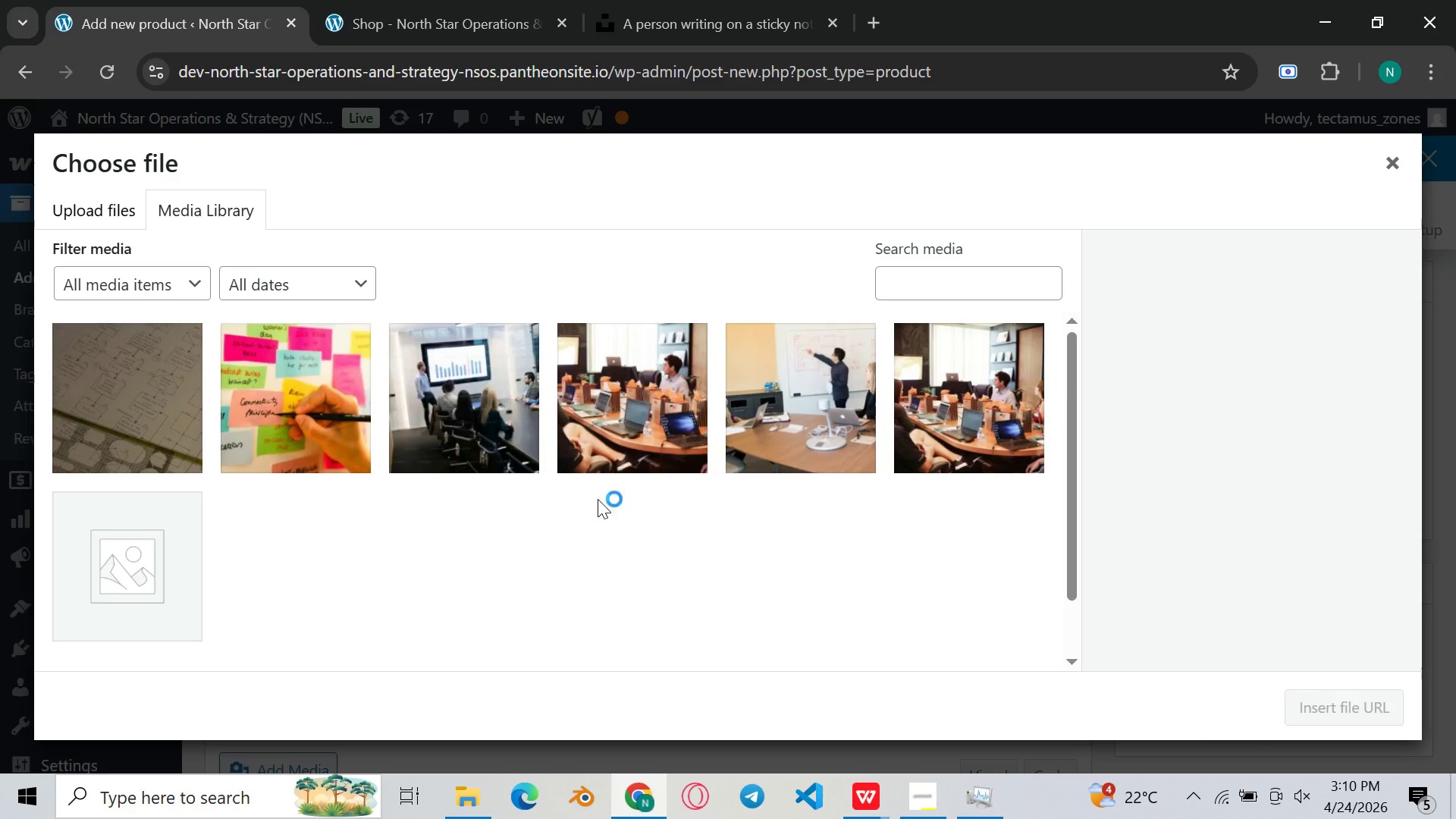 
left_click([115, 194])
 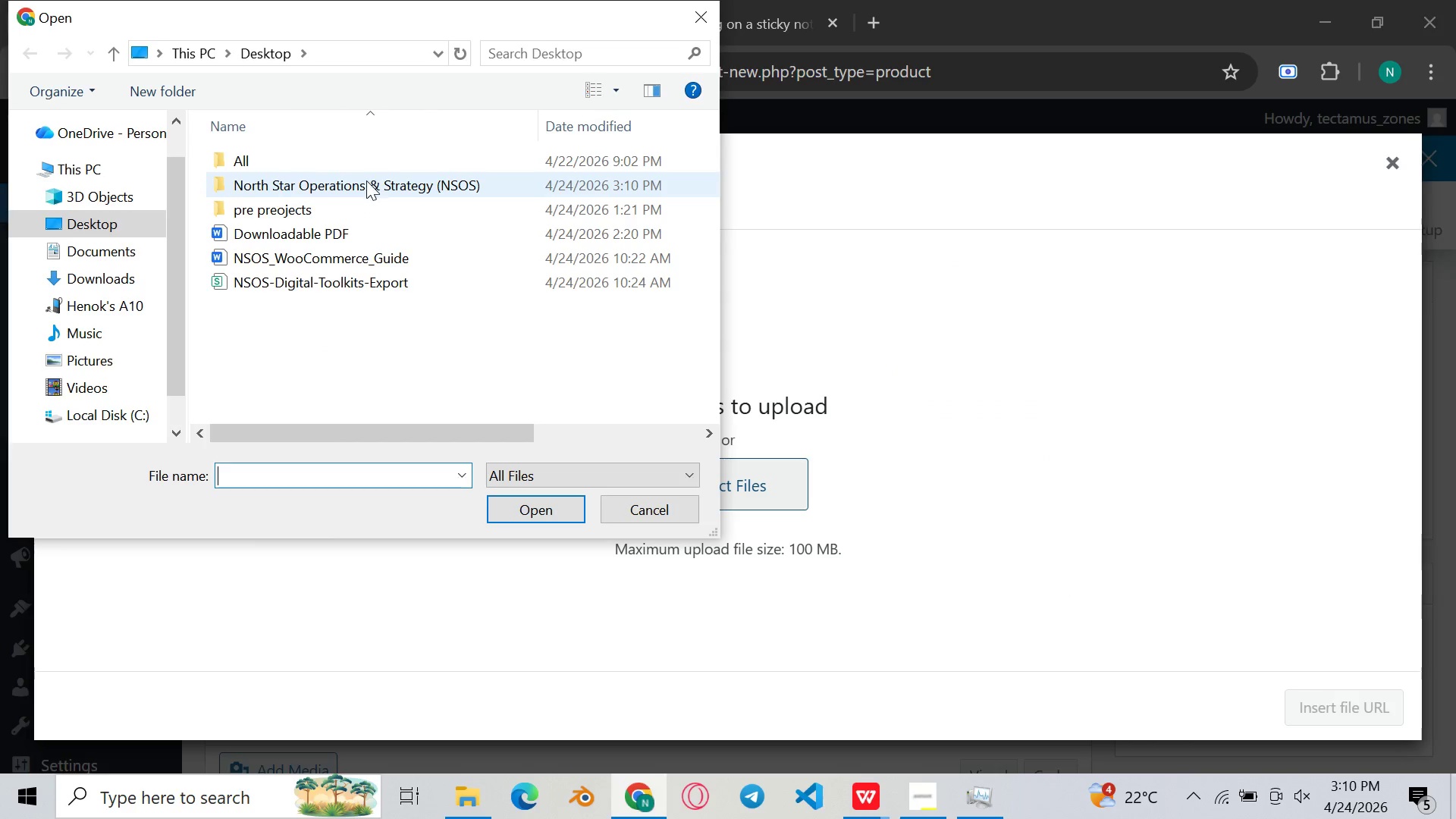 
double_click([358, 185])
 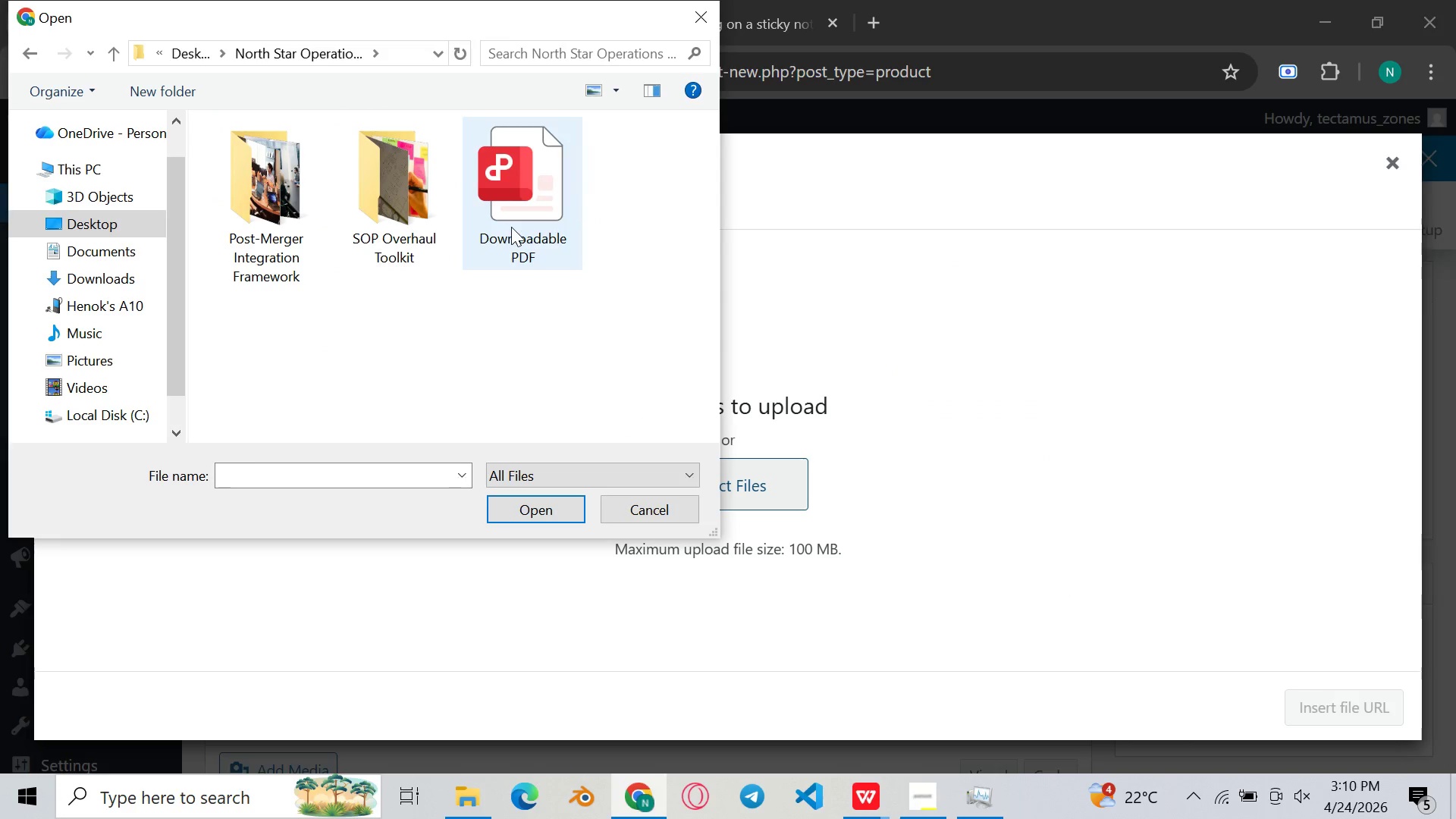 
double_click([512, 227])
 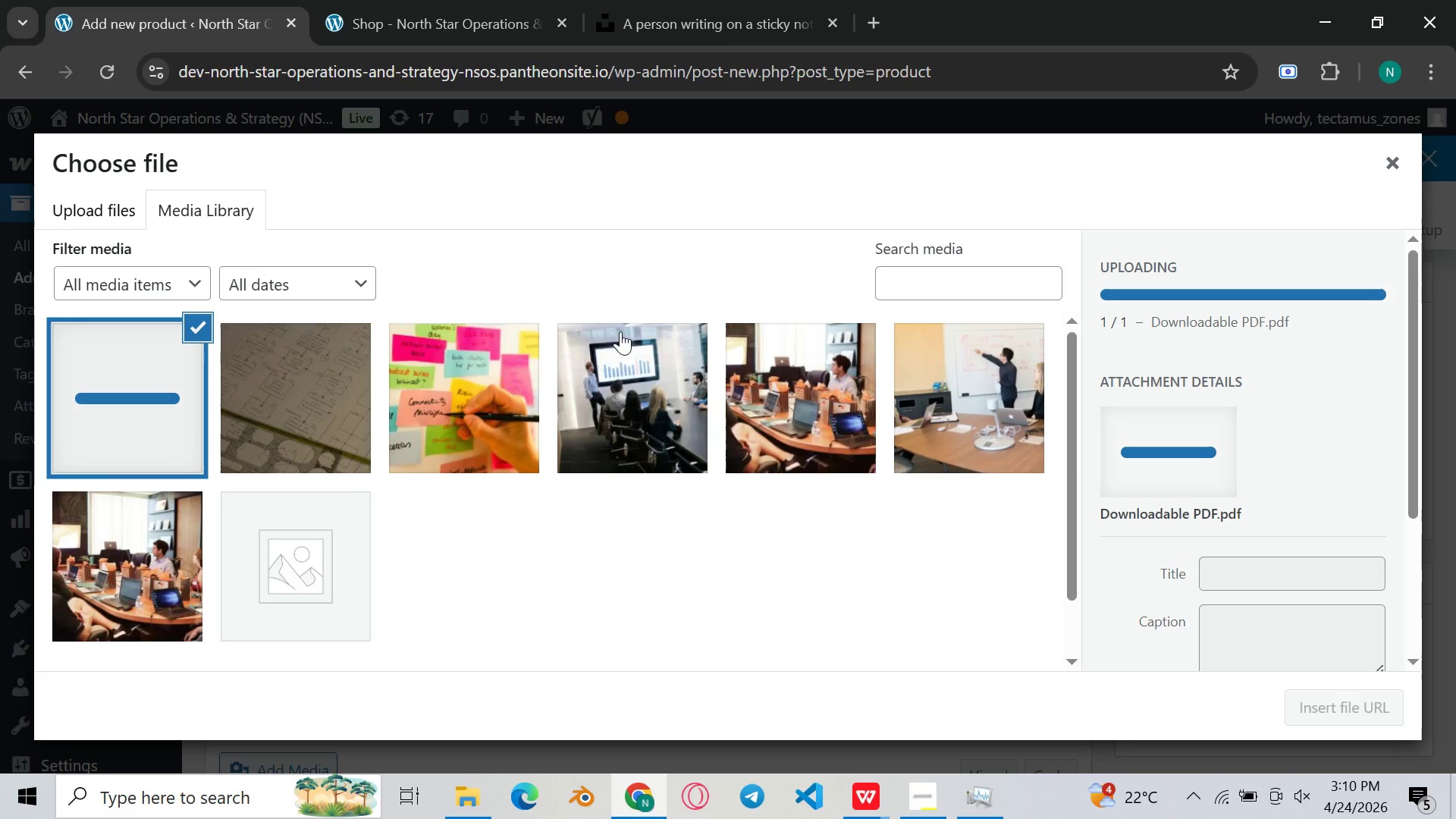 
scroll: coordinate [1258, 492], scroll_direction: down, amount: 5.0
 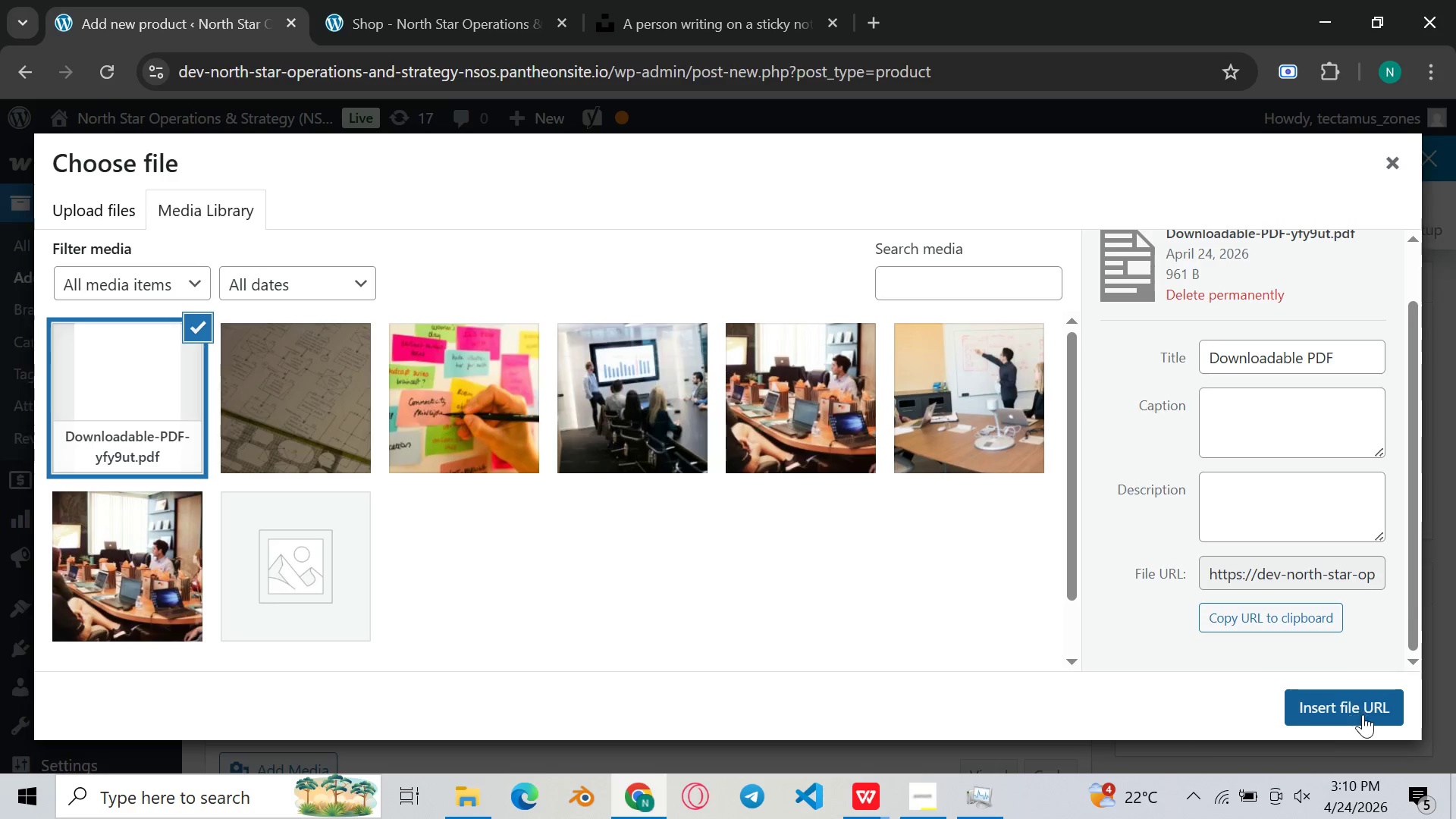 
left_click([1345, 720])
 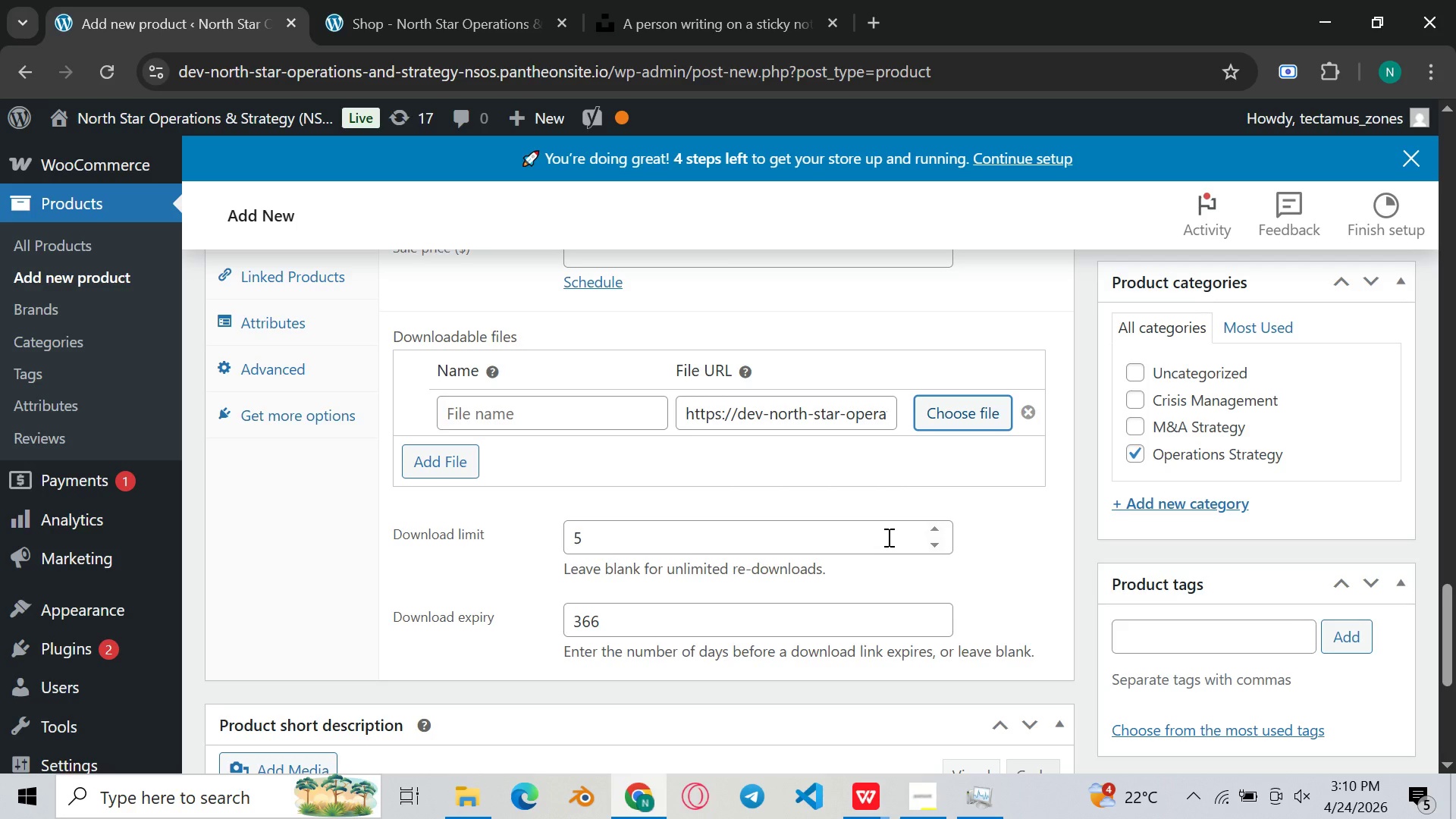 
scroll: coordinate [886, 537], scroll_direction: down, amount: 3.0
 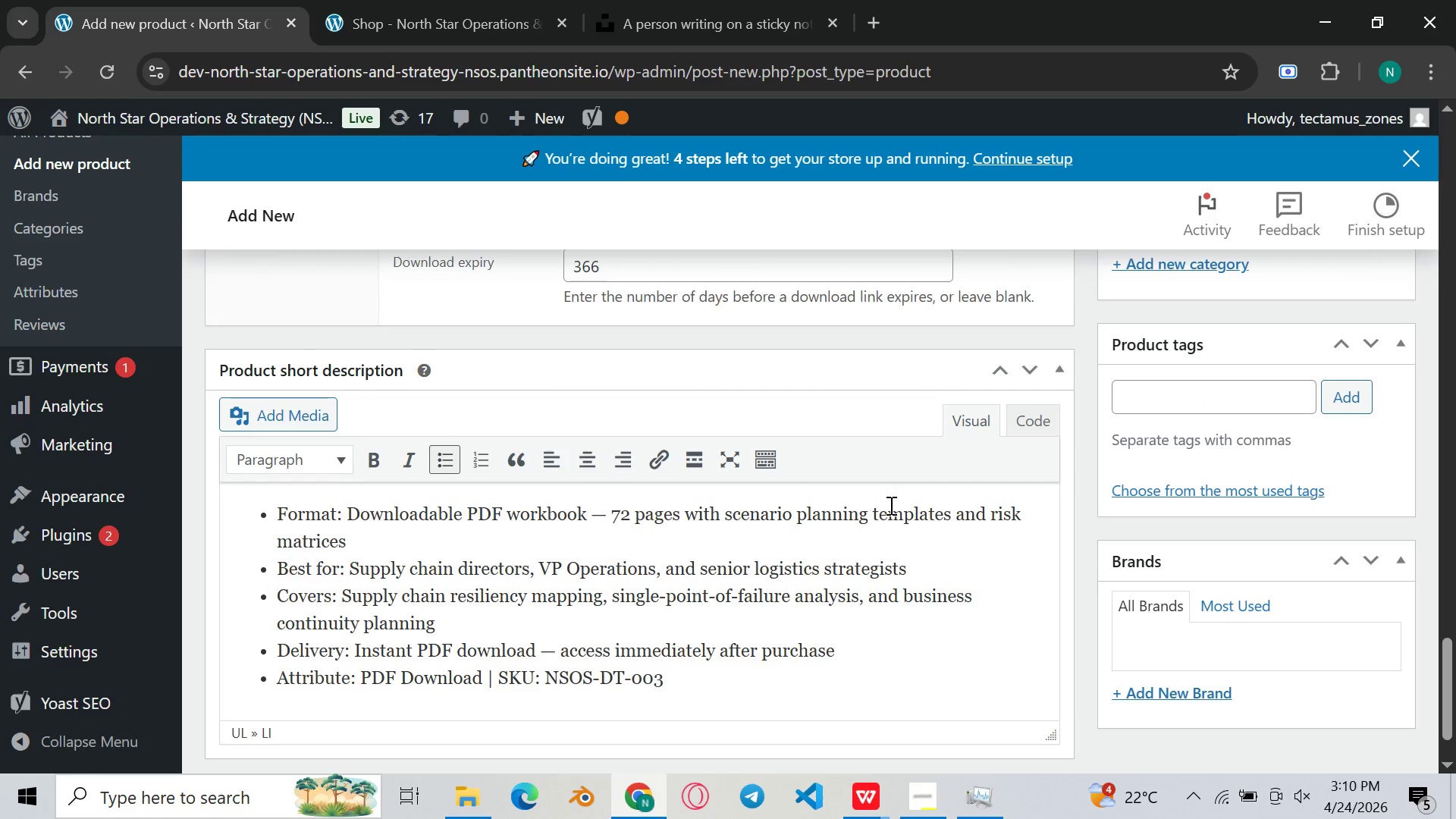 
scroll: coordinate [814, 529], scroll_direction: up, amount: 24.0
 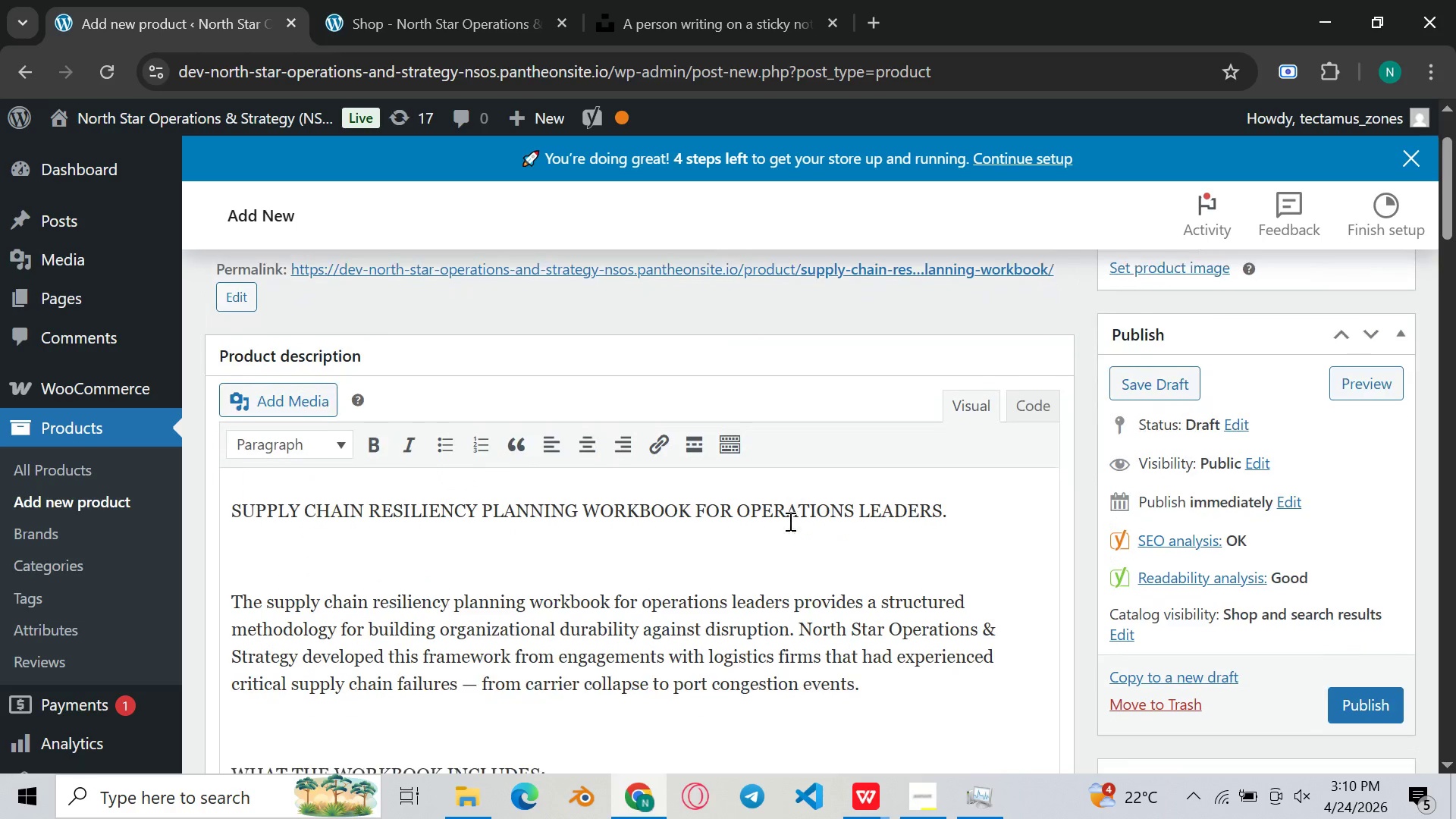 
scroll: coordinate [789, 521], scroll_direction: down, amount: 2.0
 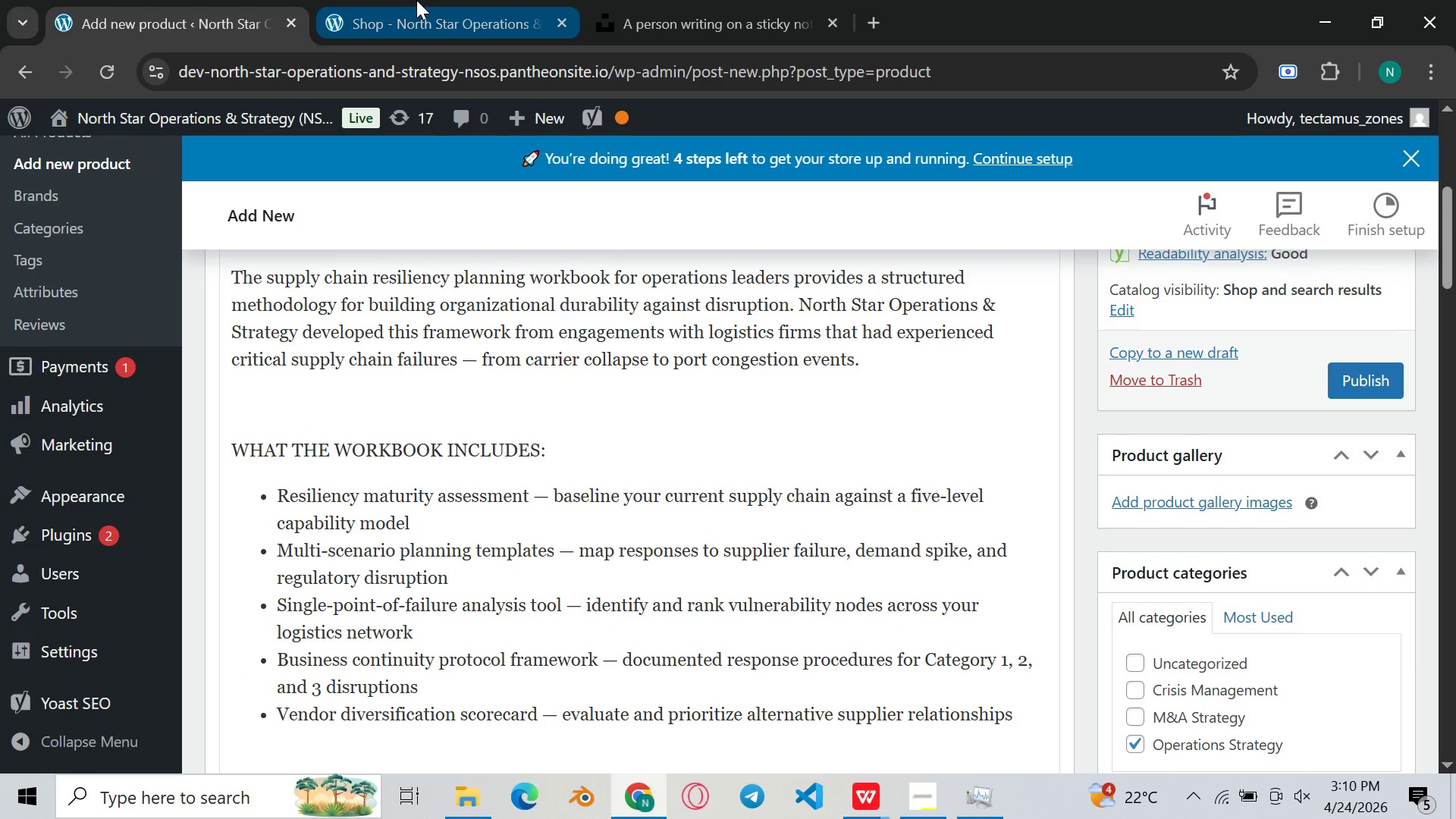 
left_click([195, 0])
 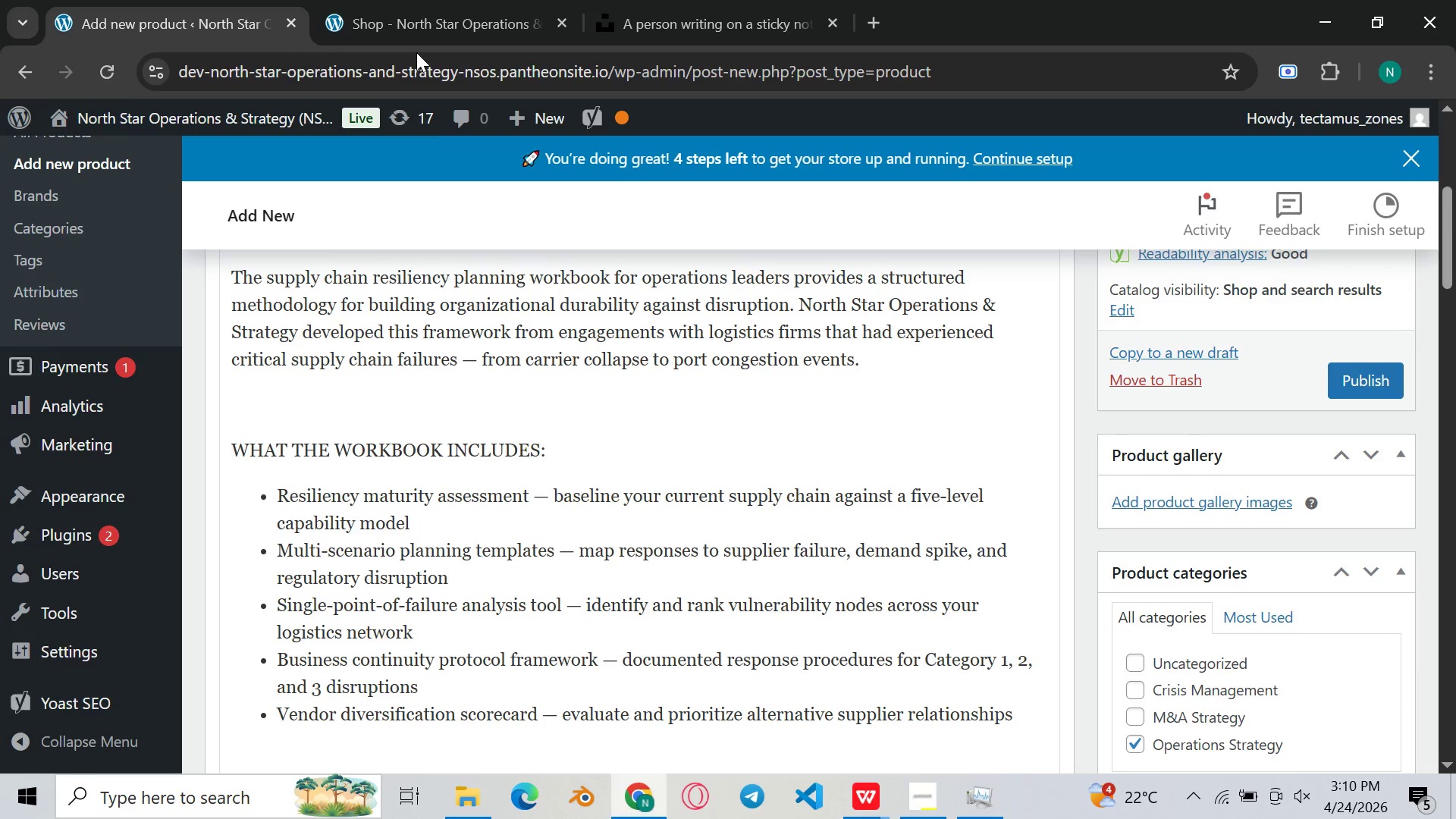 
left_click([418, 0])
 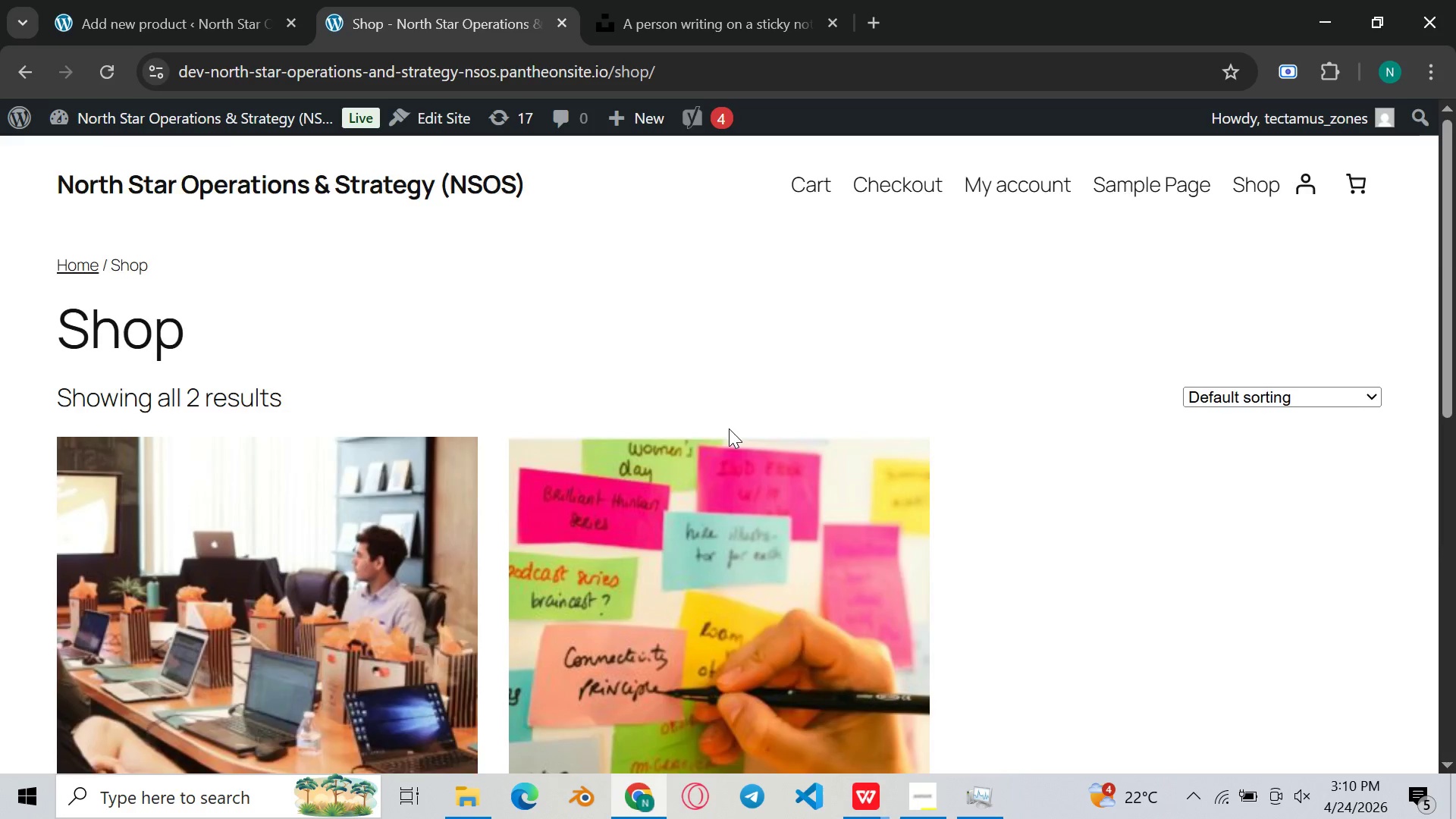 
scroll: coordinate [708, 413], scroll_direction: up, amount: 3.0
 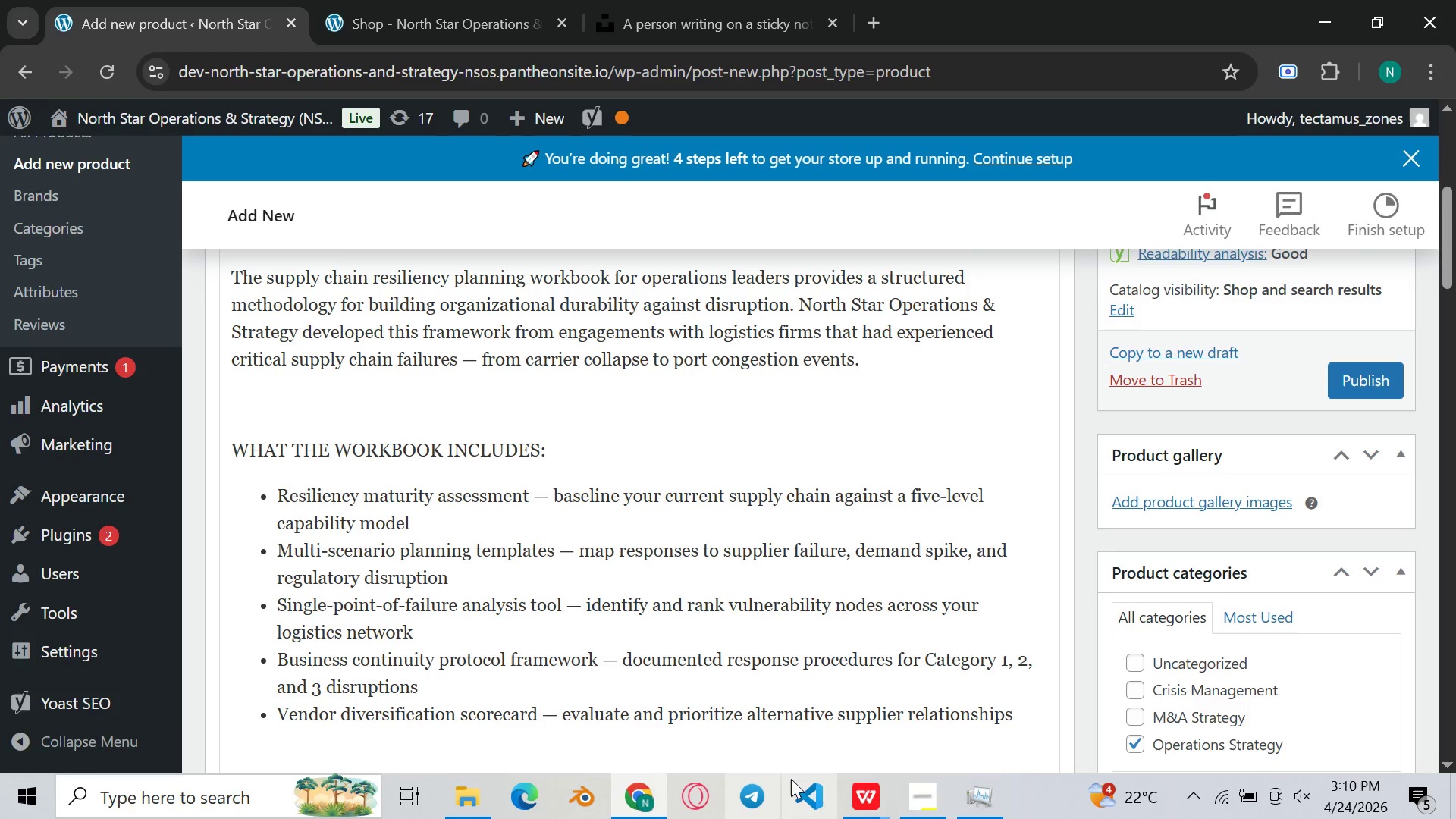 
mouse_move([949, 813])
 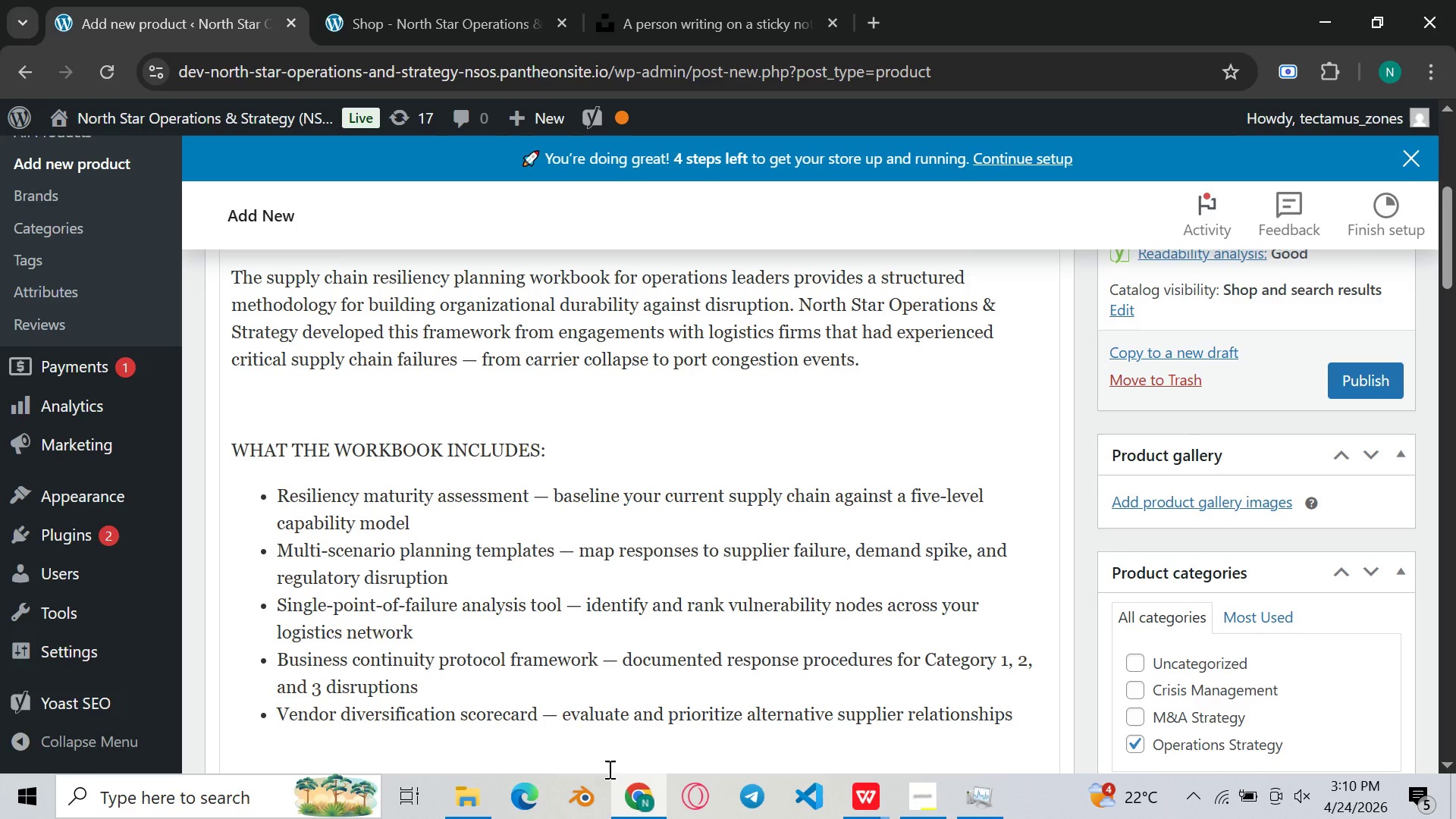 
wait(10.93)
 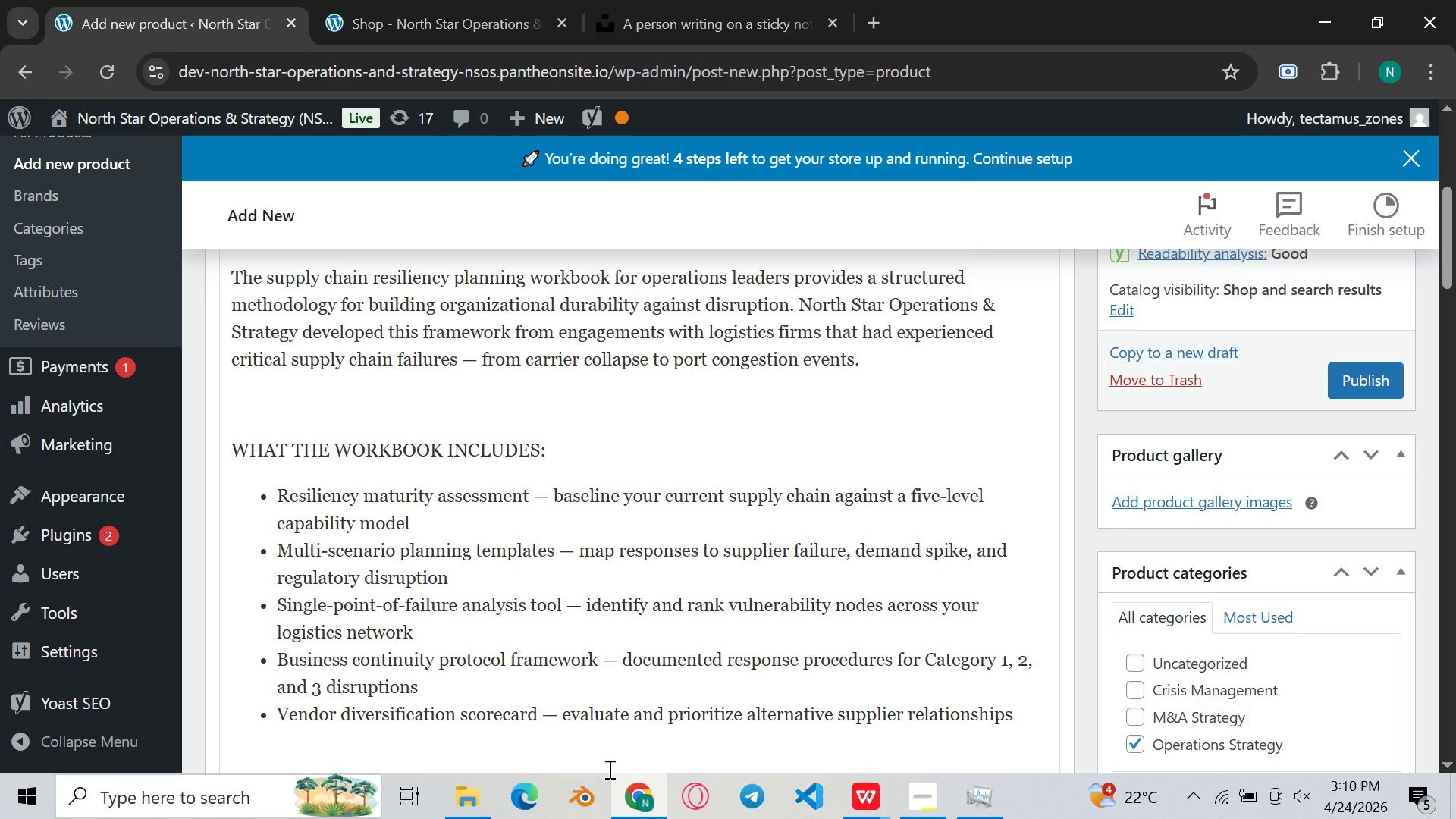 
mouse_move([846, 766])
 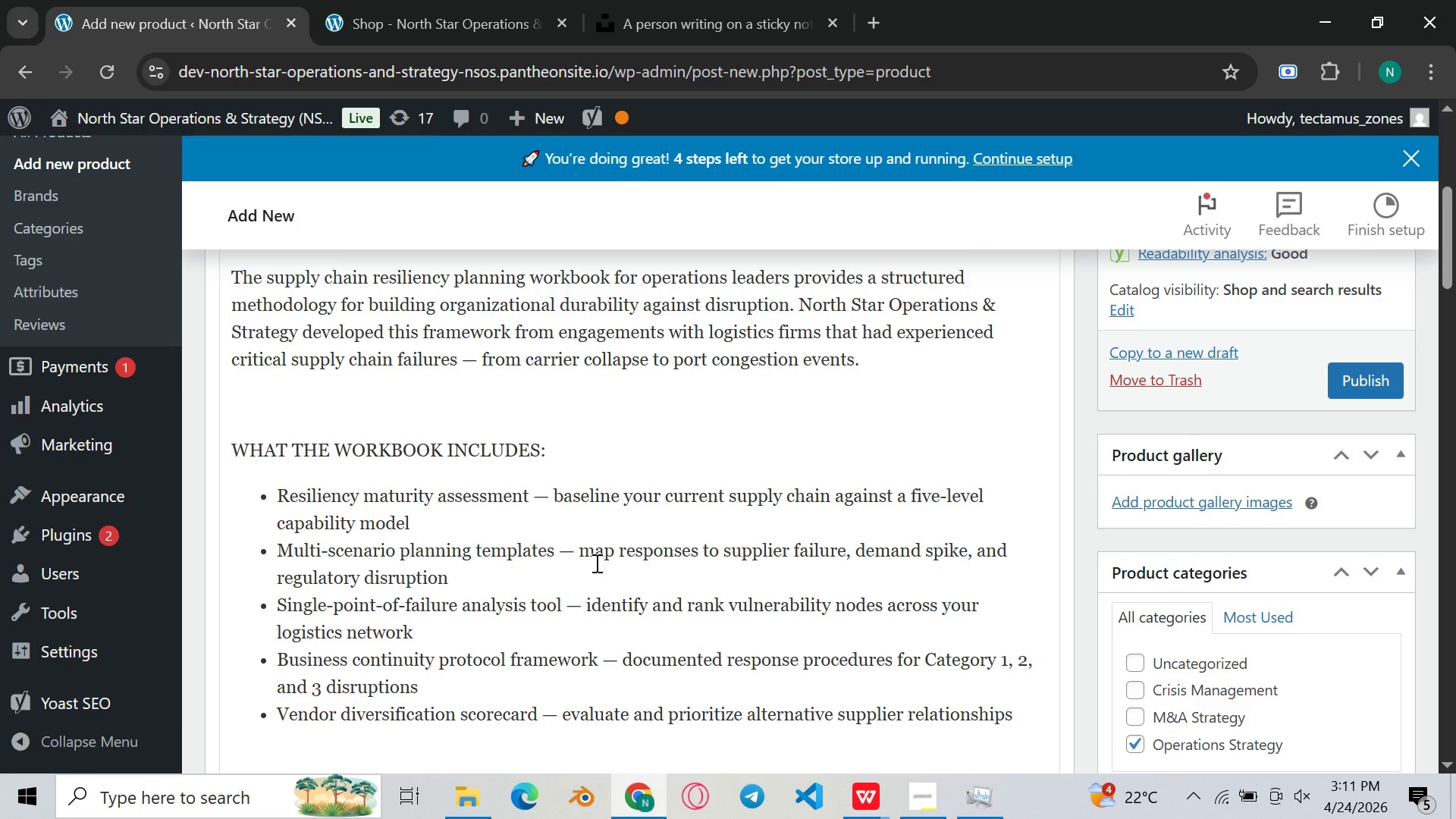 
wait(5.11)
 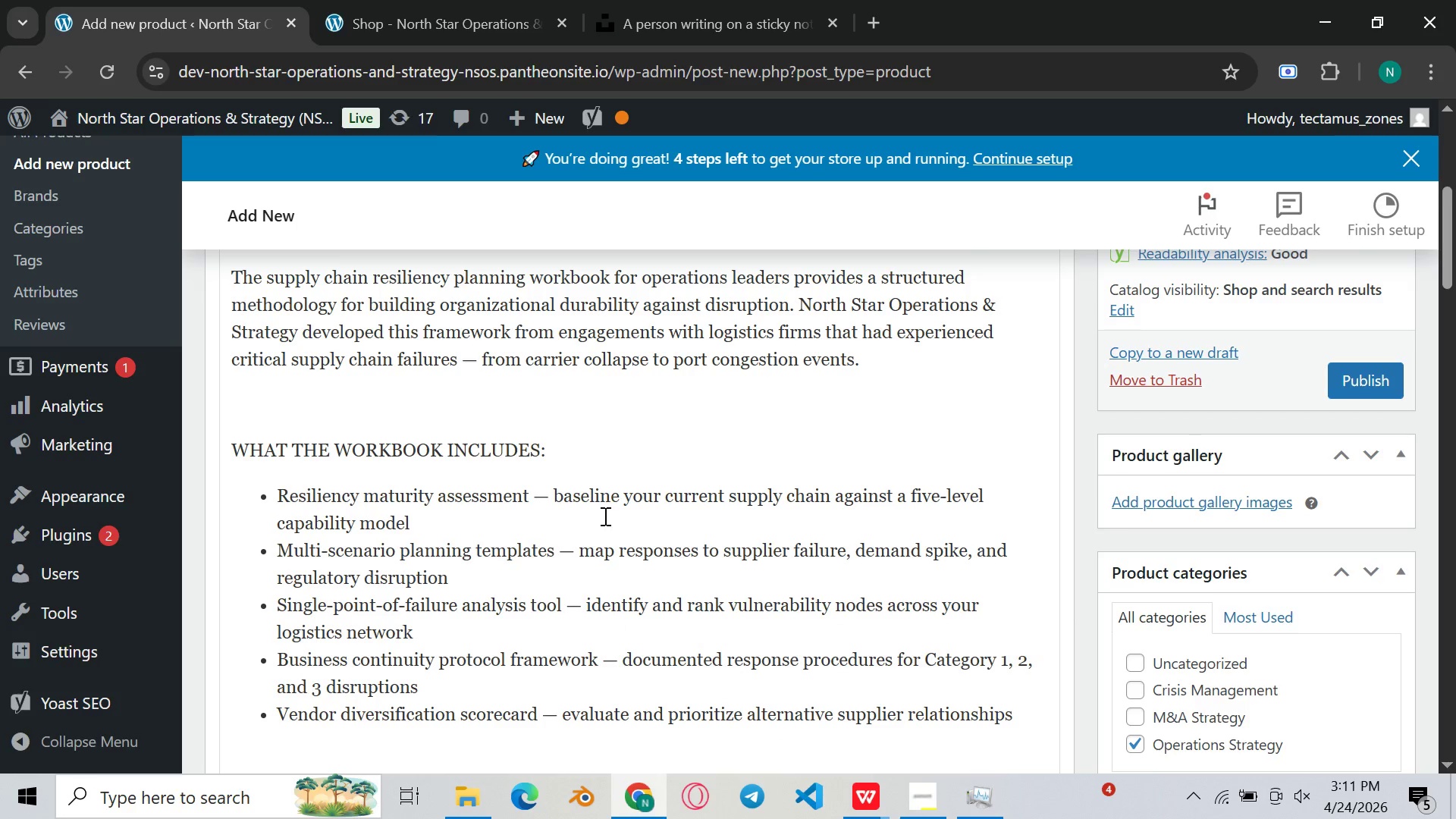 
left_click([921, 803])